 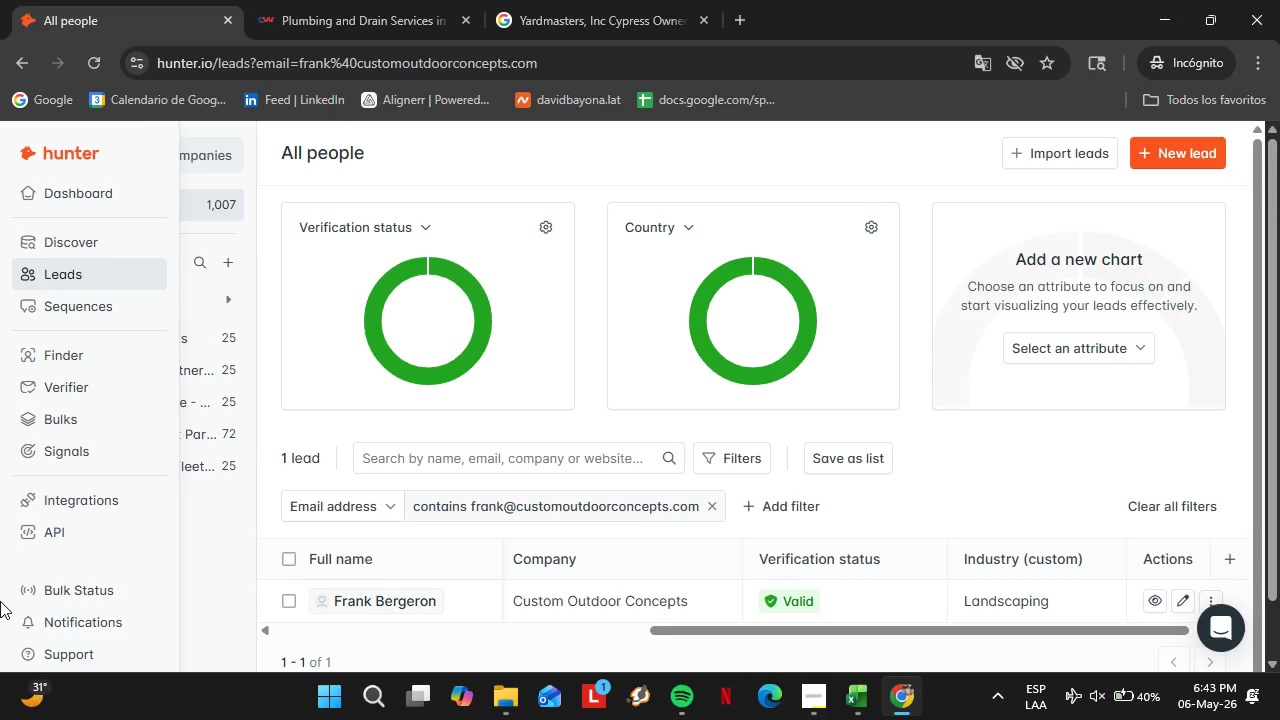 
left_click([42, 361])
 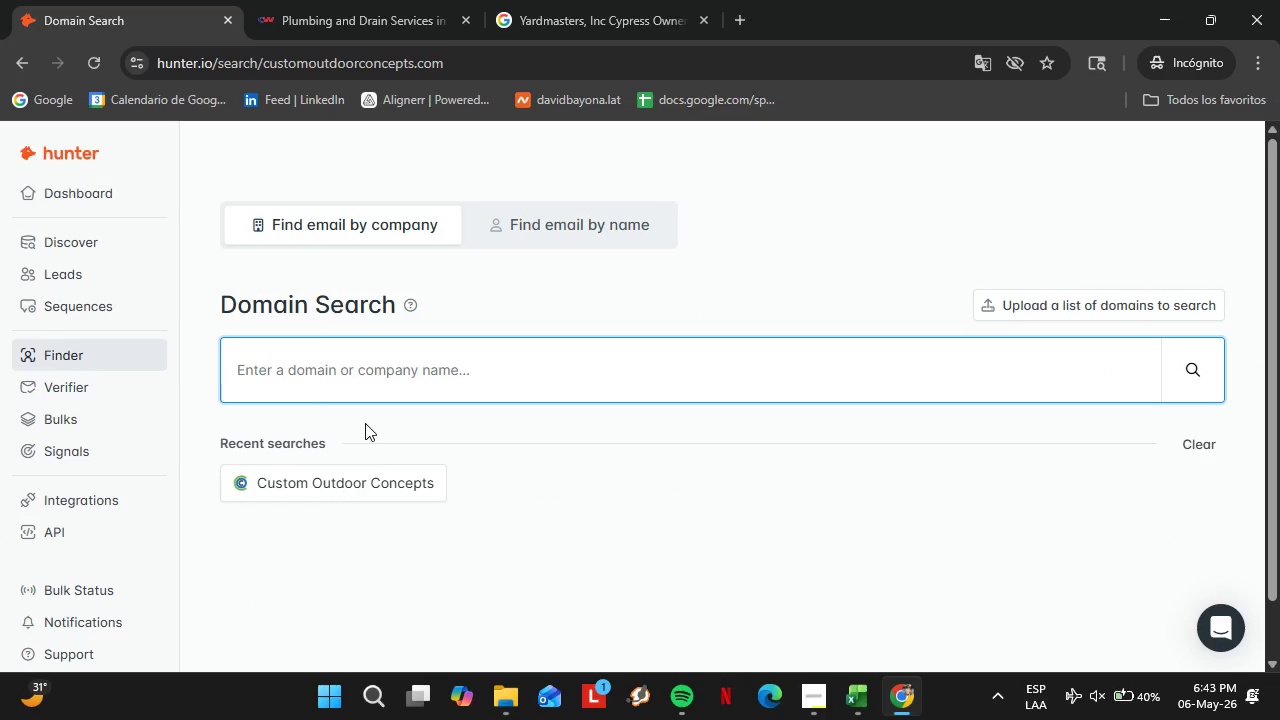 
mouse_move([602, 419])
 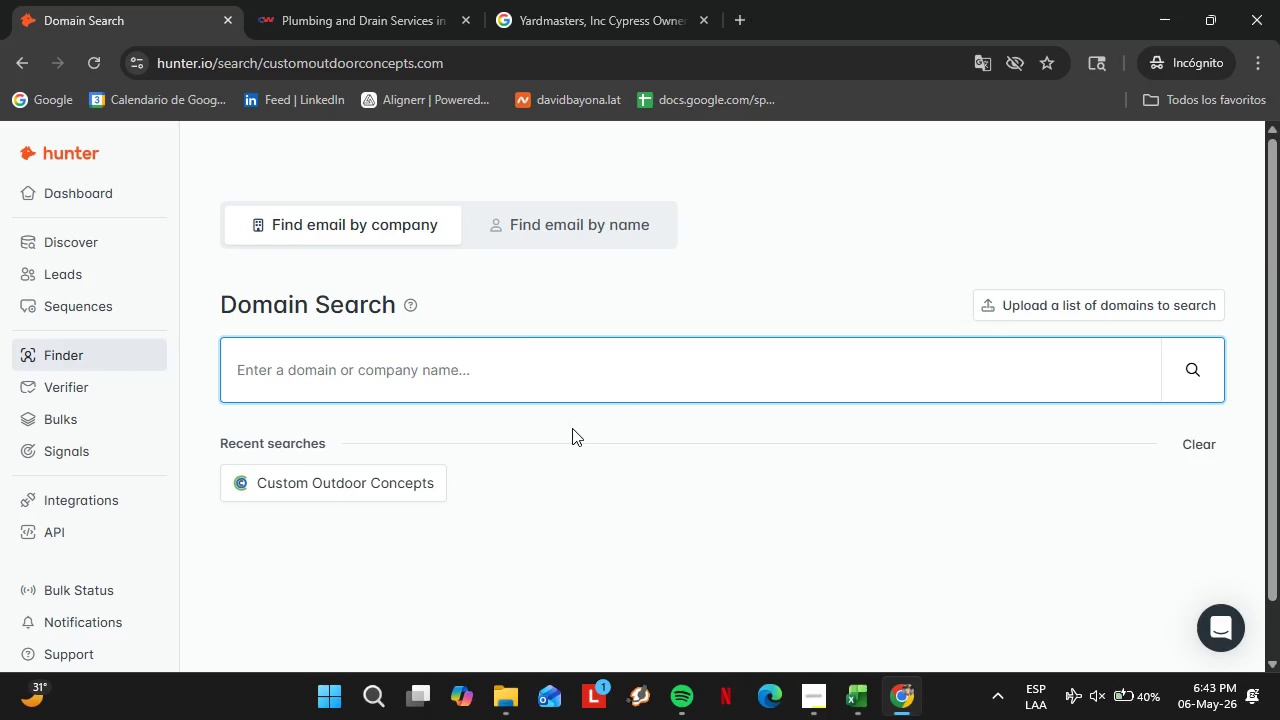 
type(evergreen)
 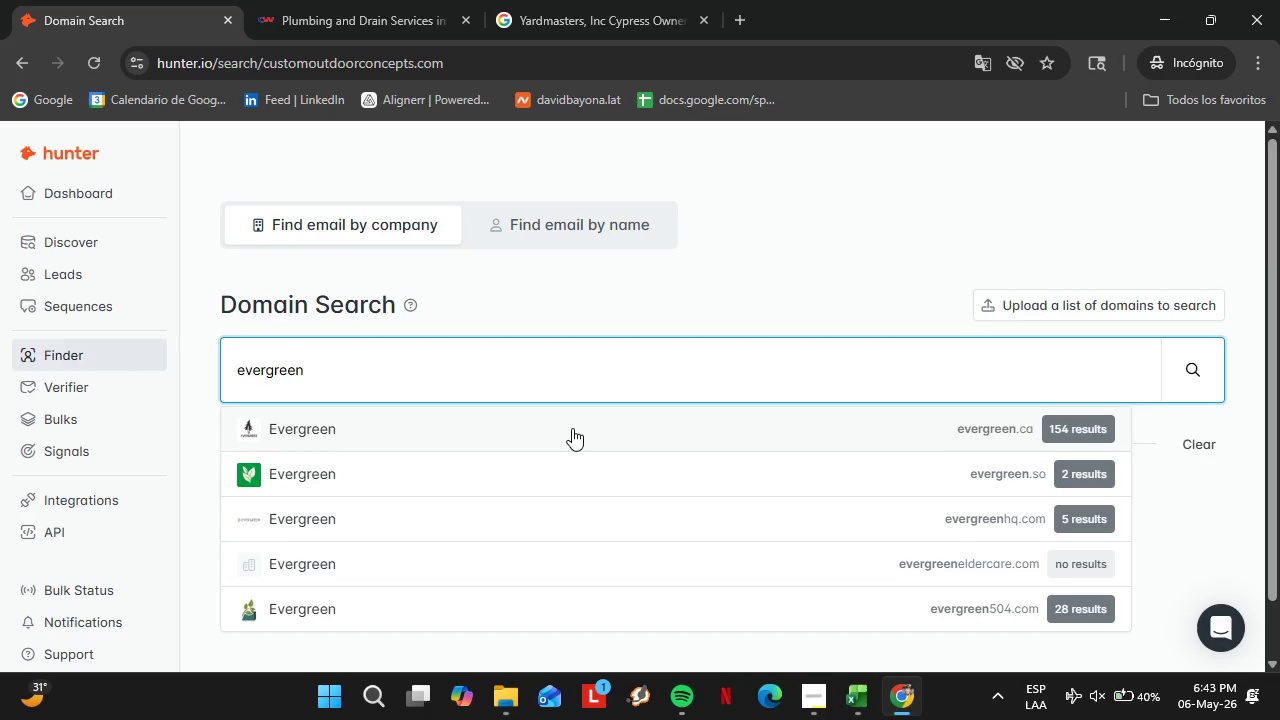 
type(propert)
 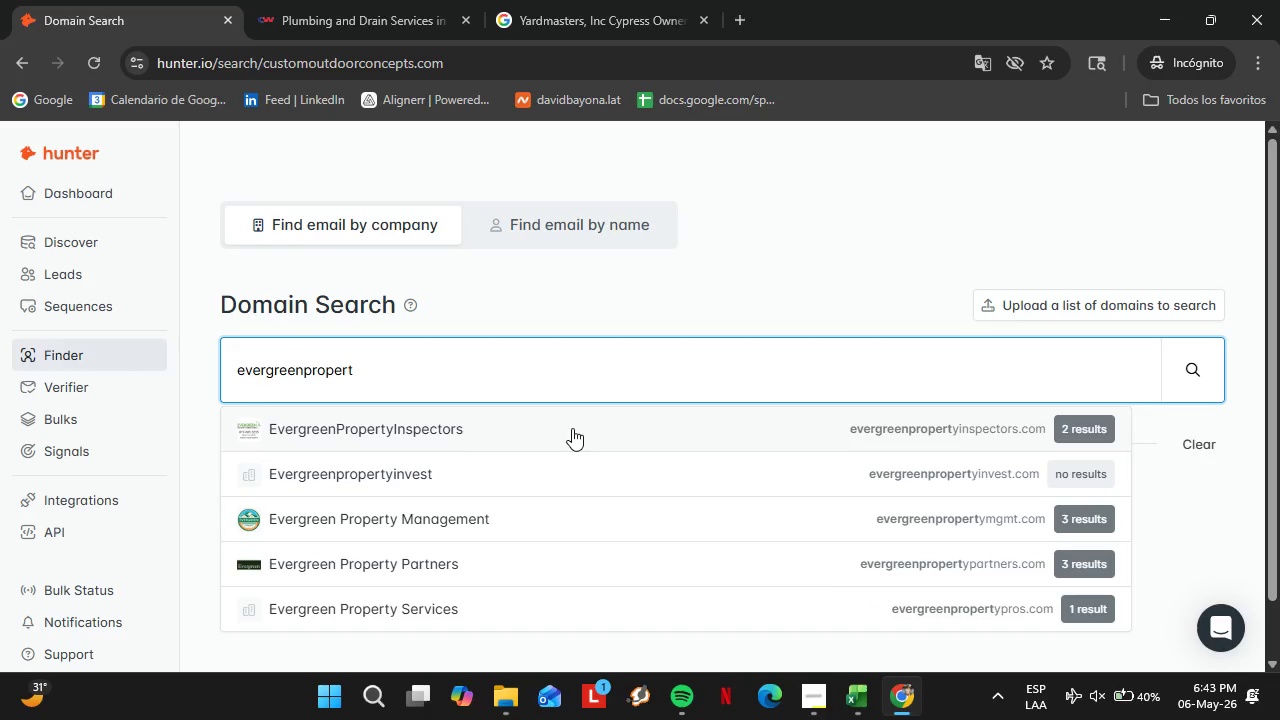 
key(ArrowDown)
 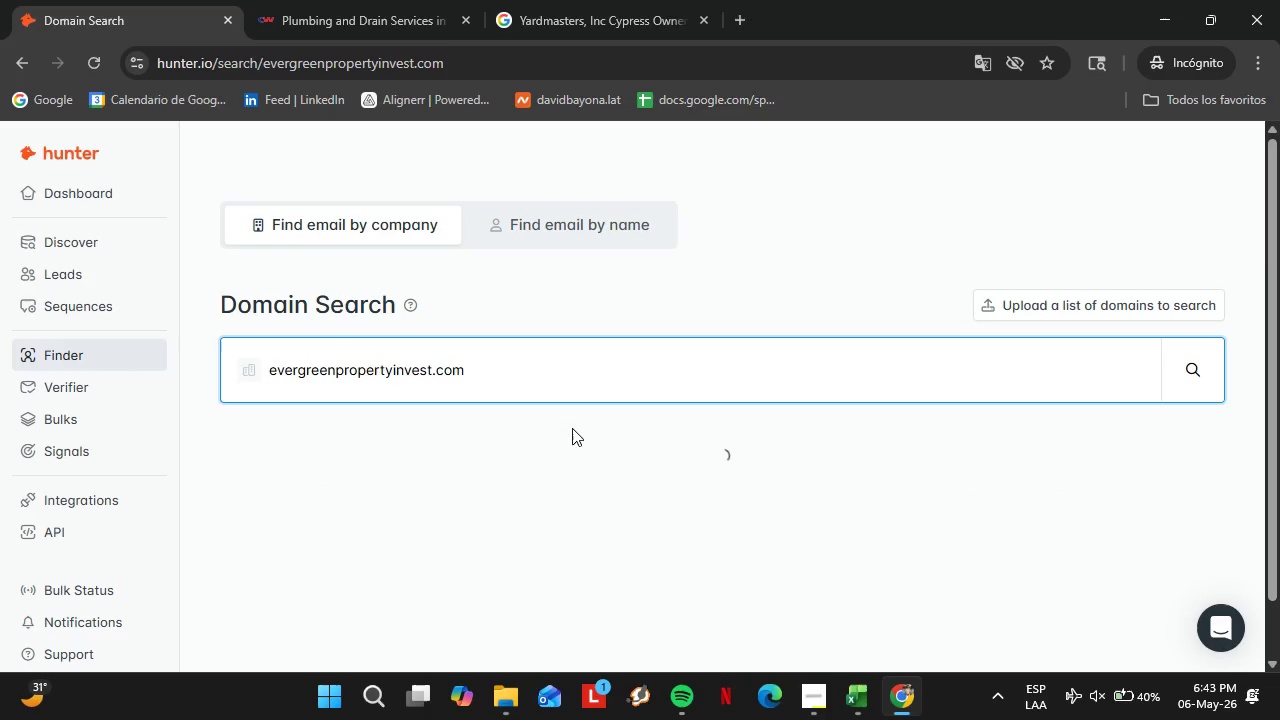 
key(Enter)
 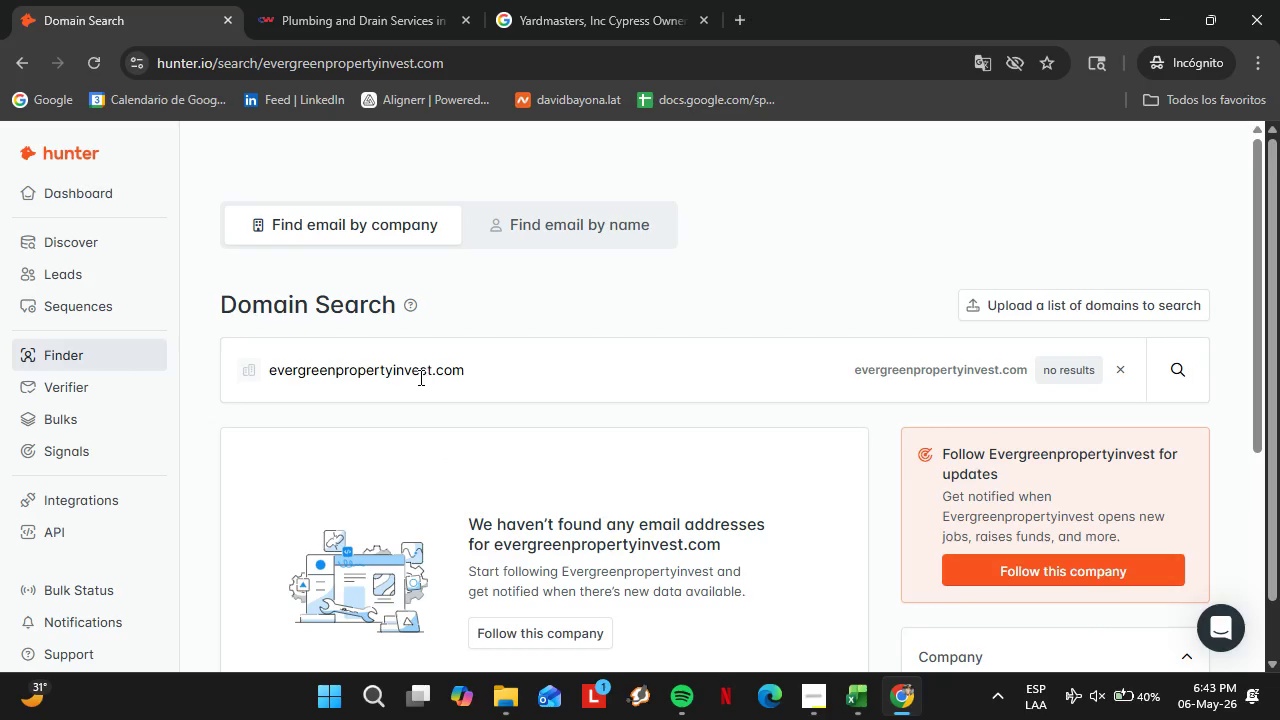 
left_click_drag(start_coordinate=[394, 376], to_coordinate=[492, 370])
 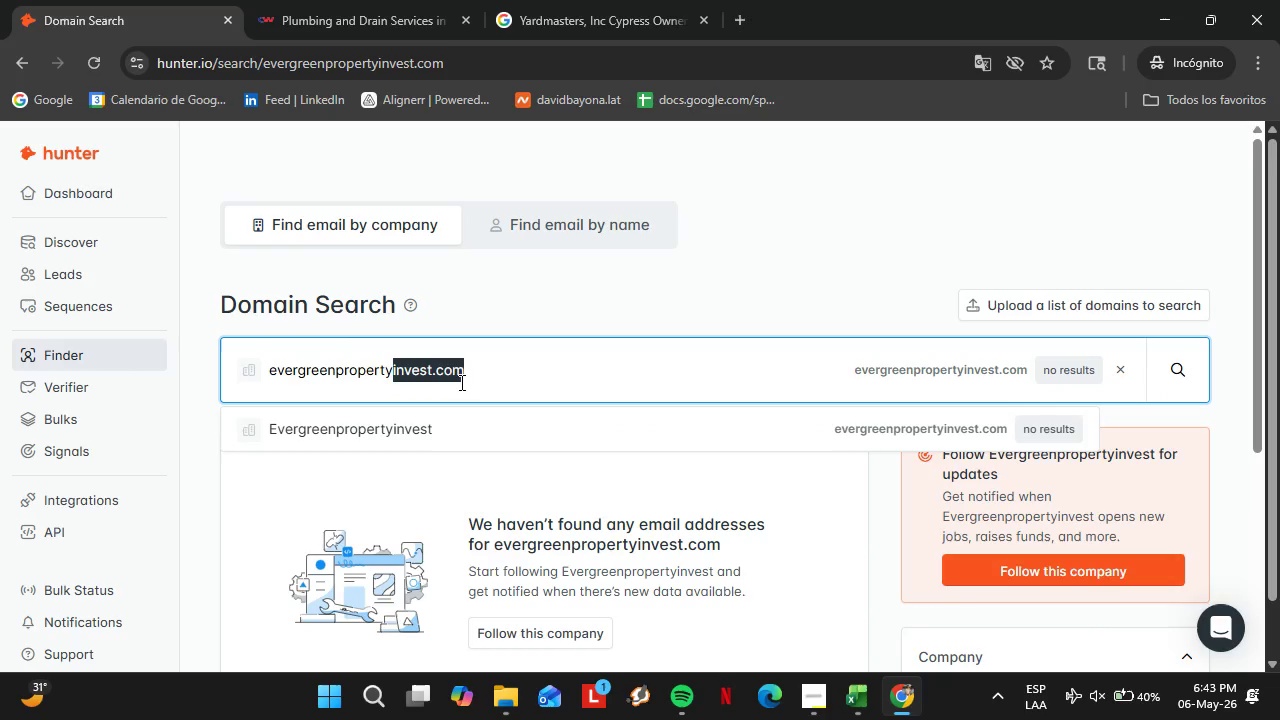 
type(maintenance.com)
 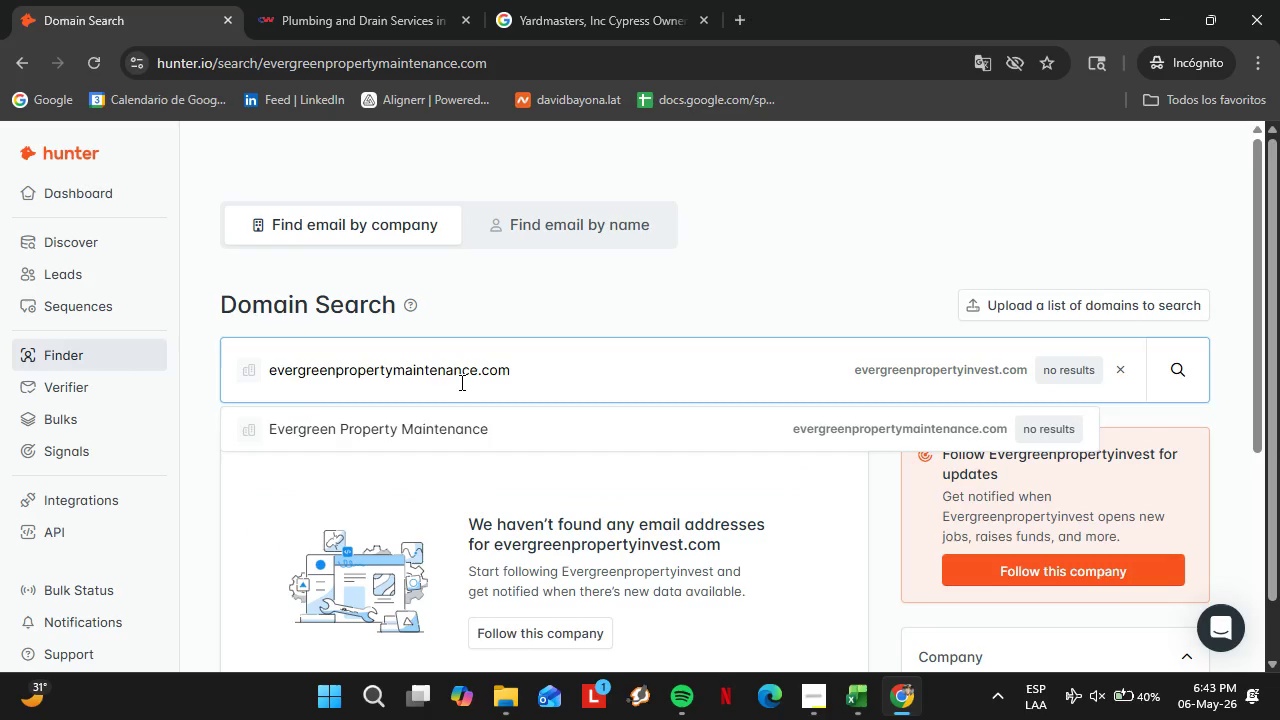 
key(Enter)
 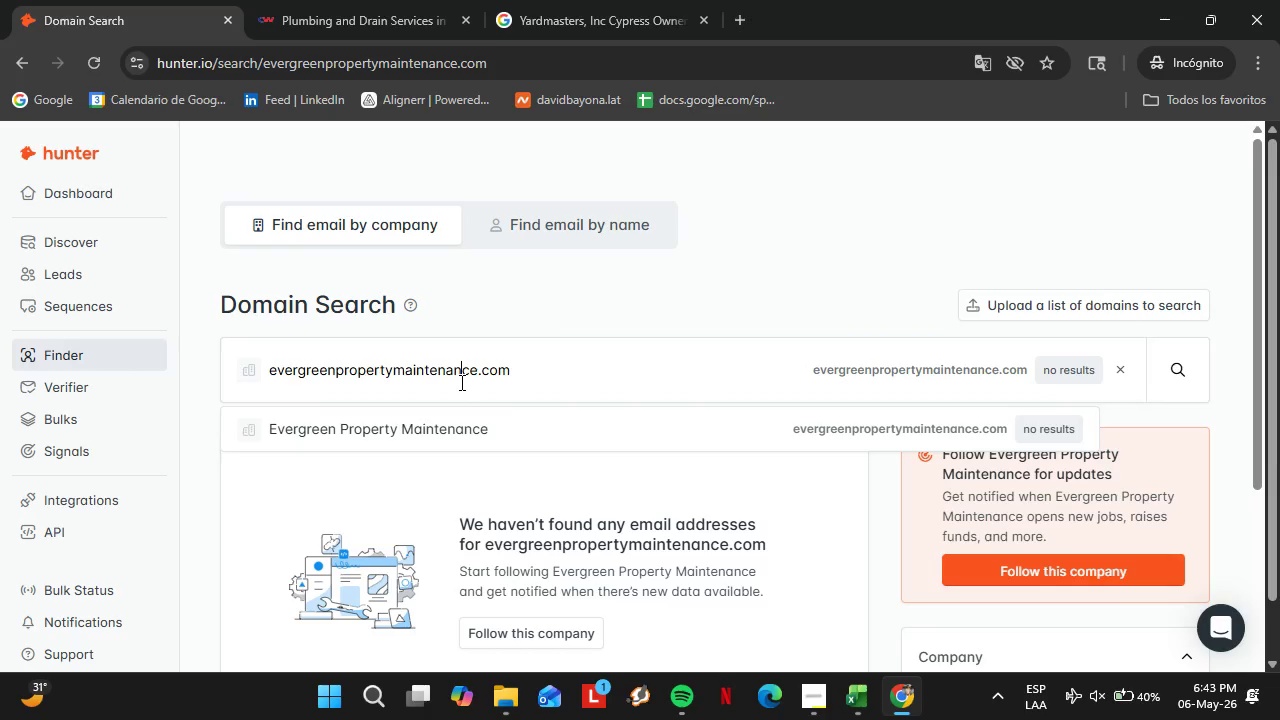 
double_click([460, 382])
 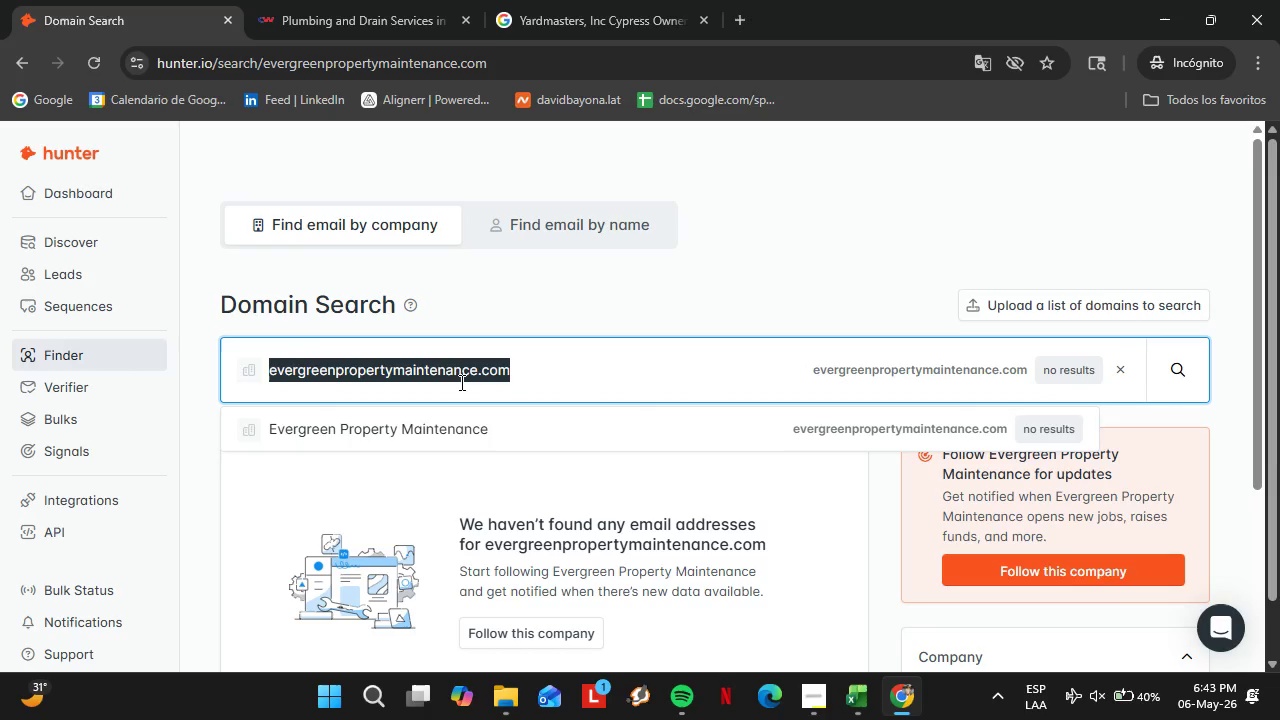 
triple_click([460, 382])
 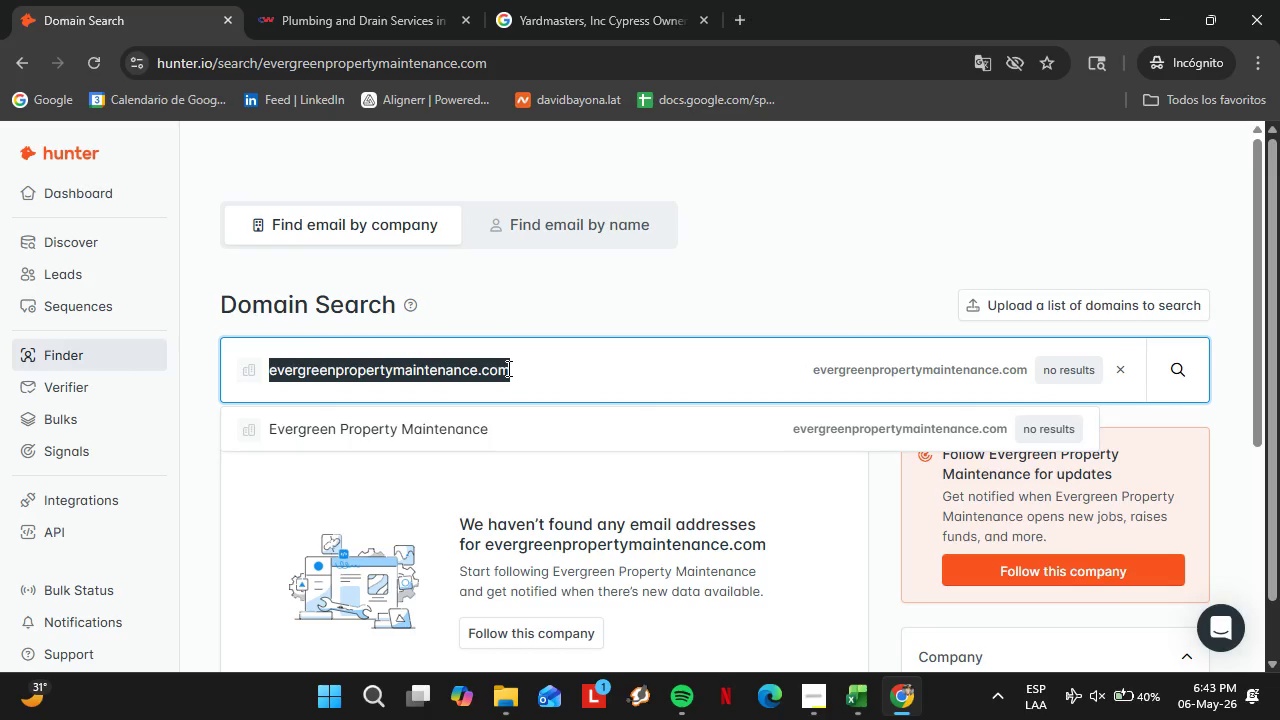 
type(greenleafproperty)
 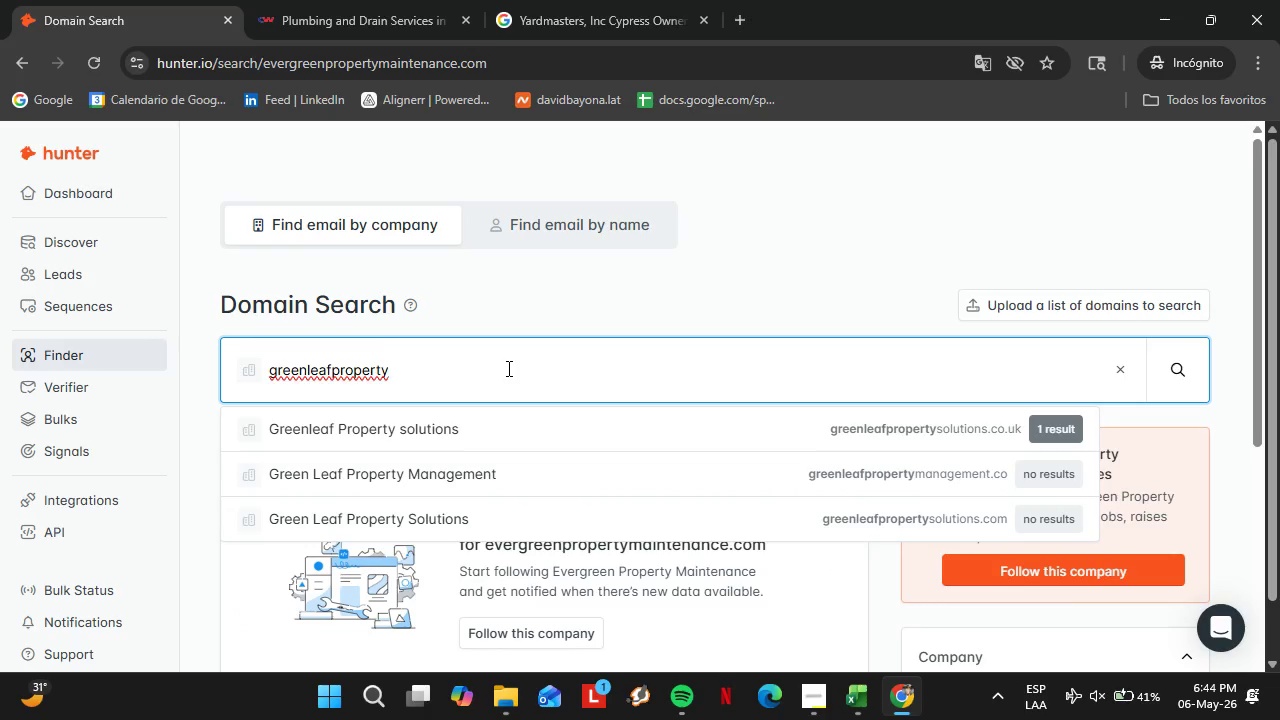 
type(services.com)
 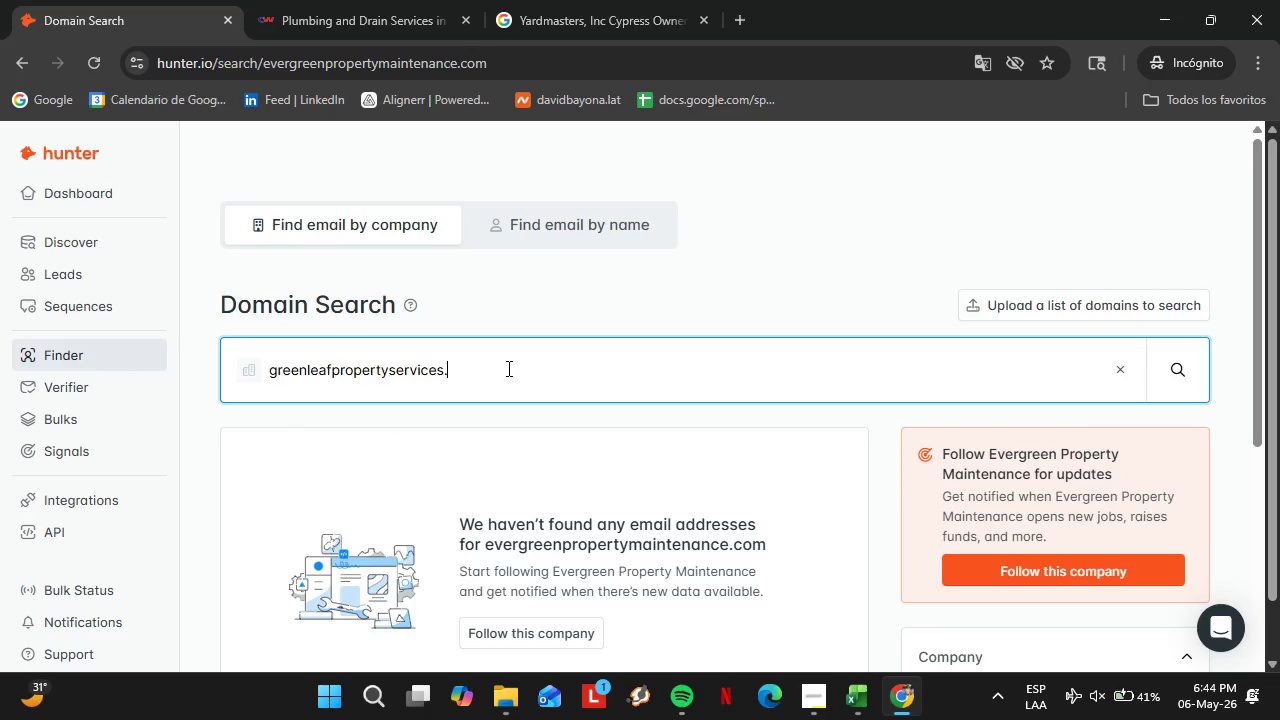 
key(Enter)
 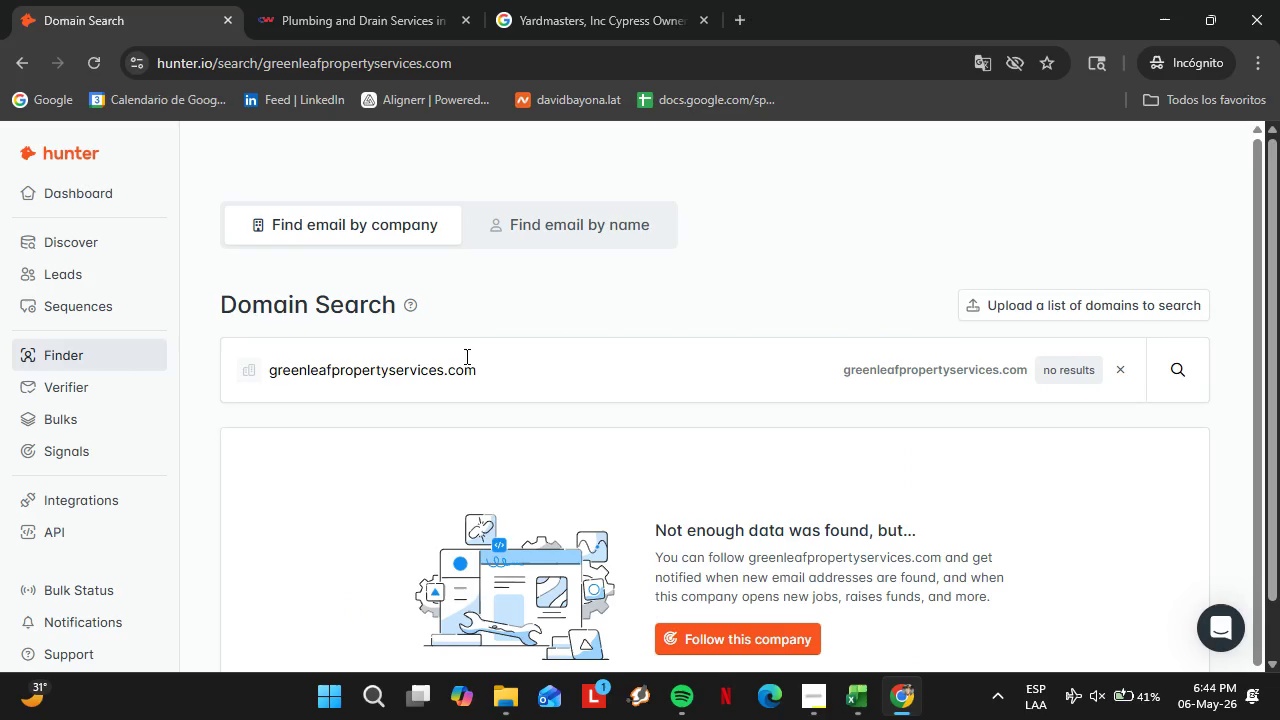 
left_click([461, 366])
 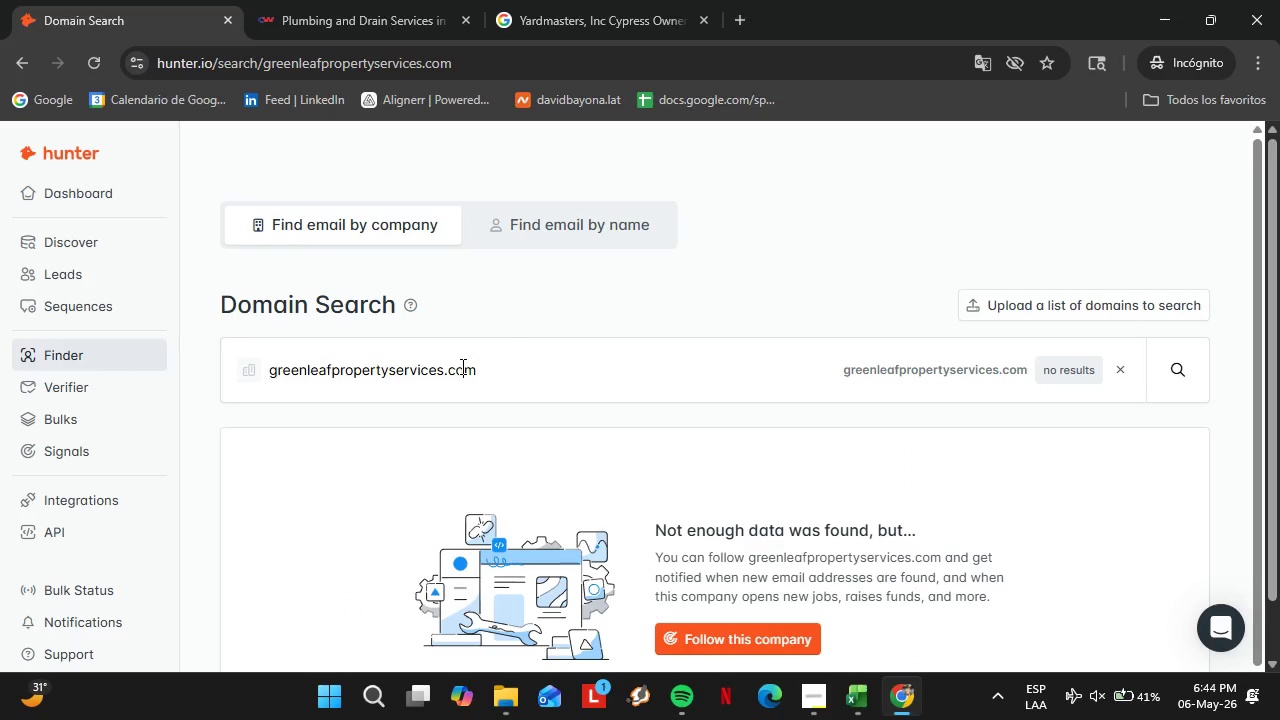 
triple_click([460, 366])
 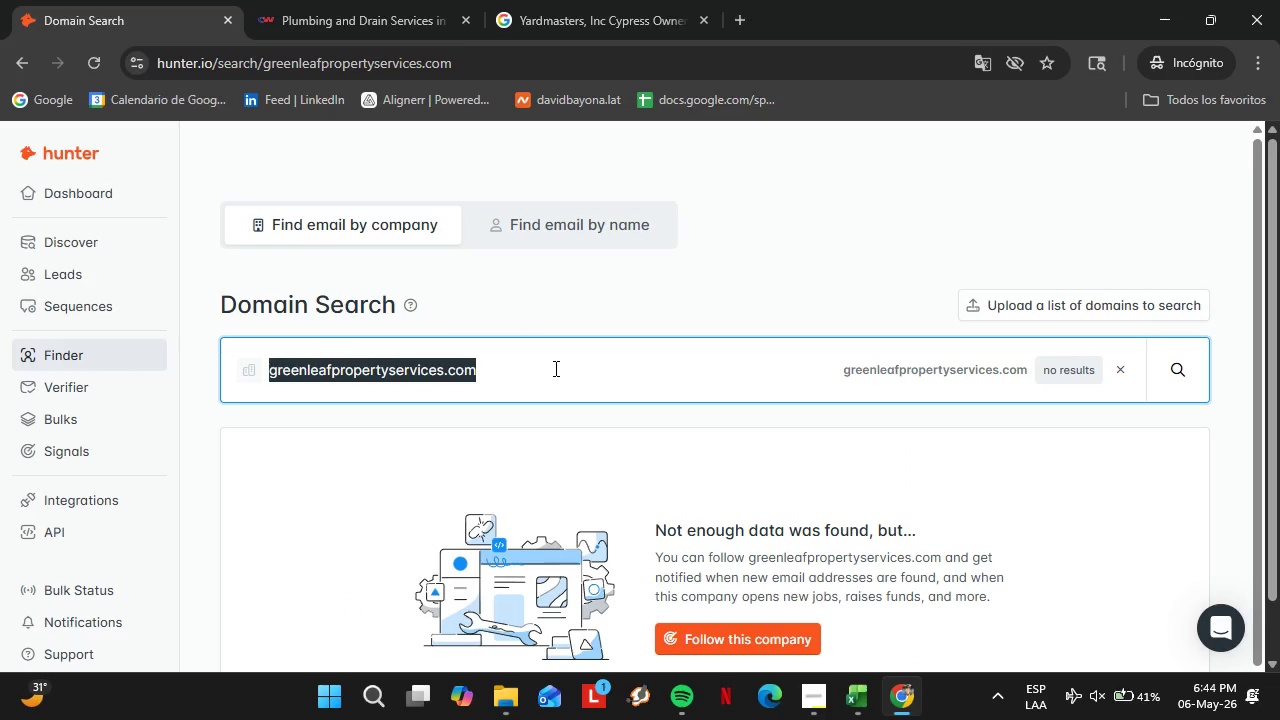 
type(groundsmanage)
 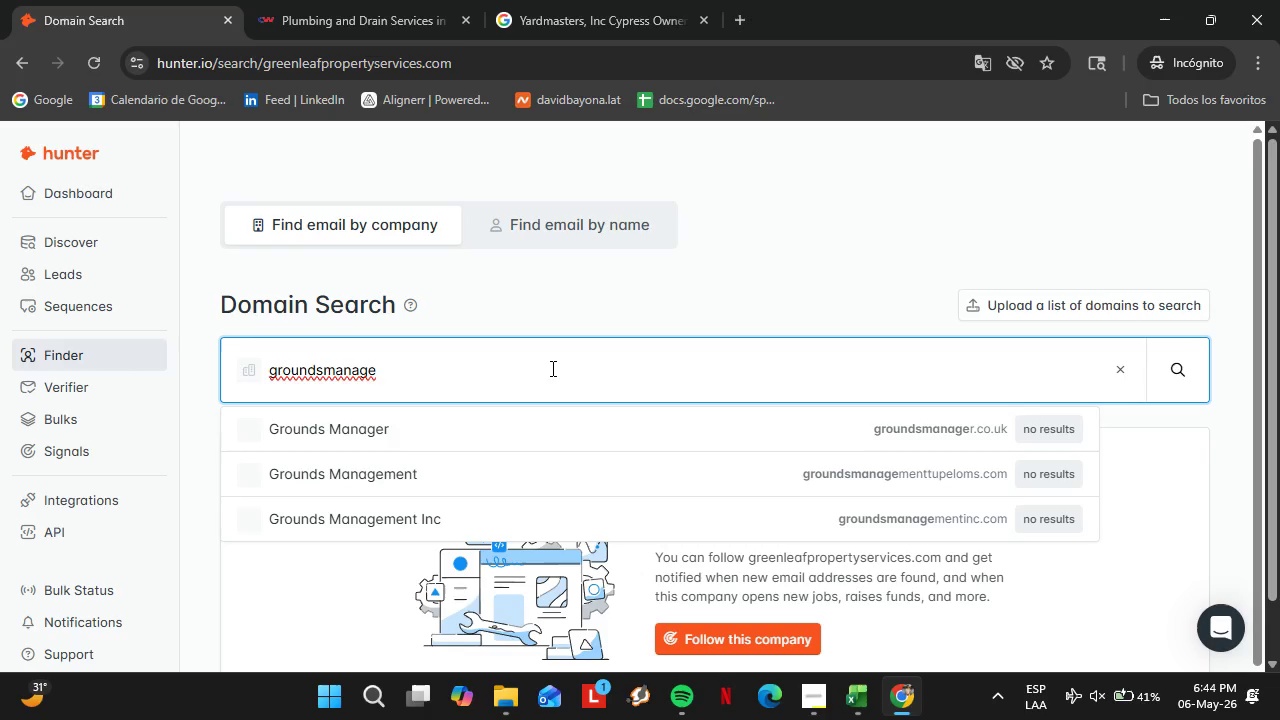 
type(mentservices.com)
 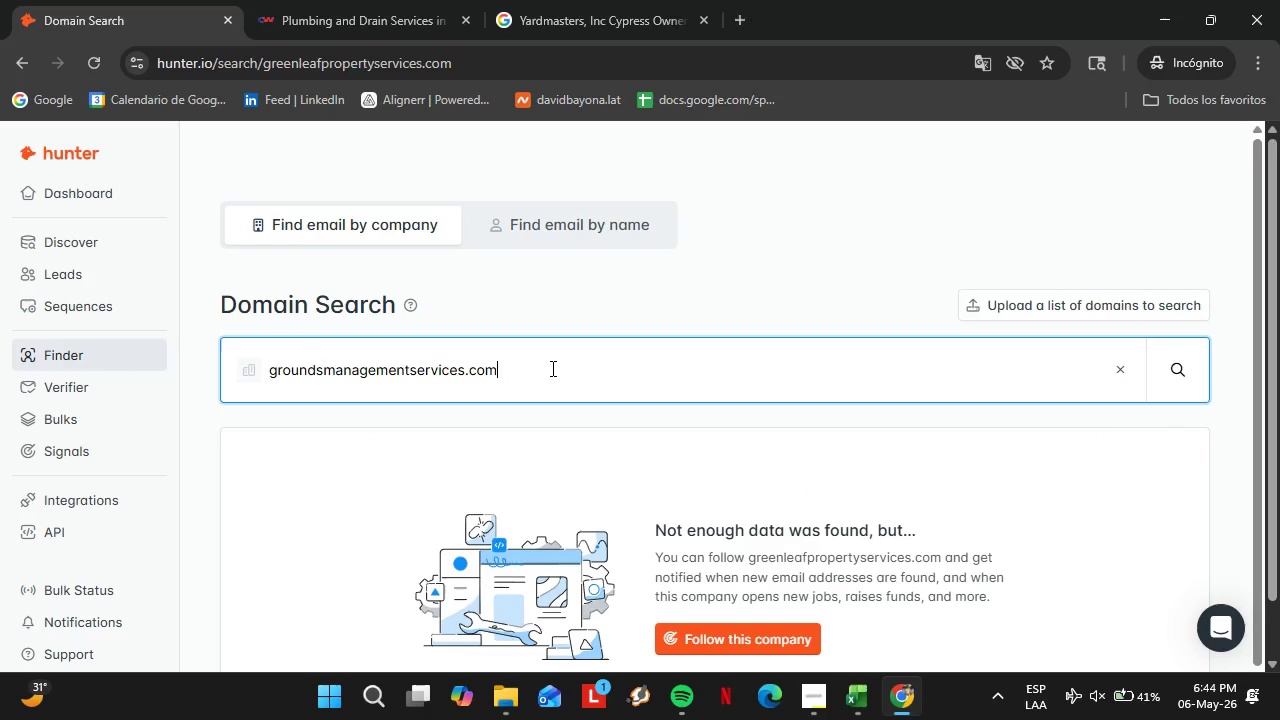 
key(Enter)
 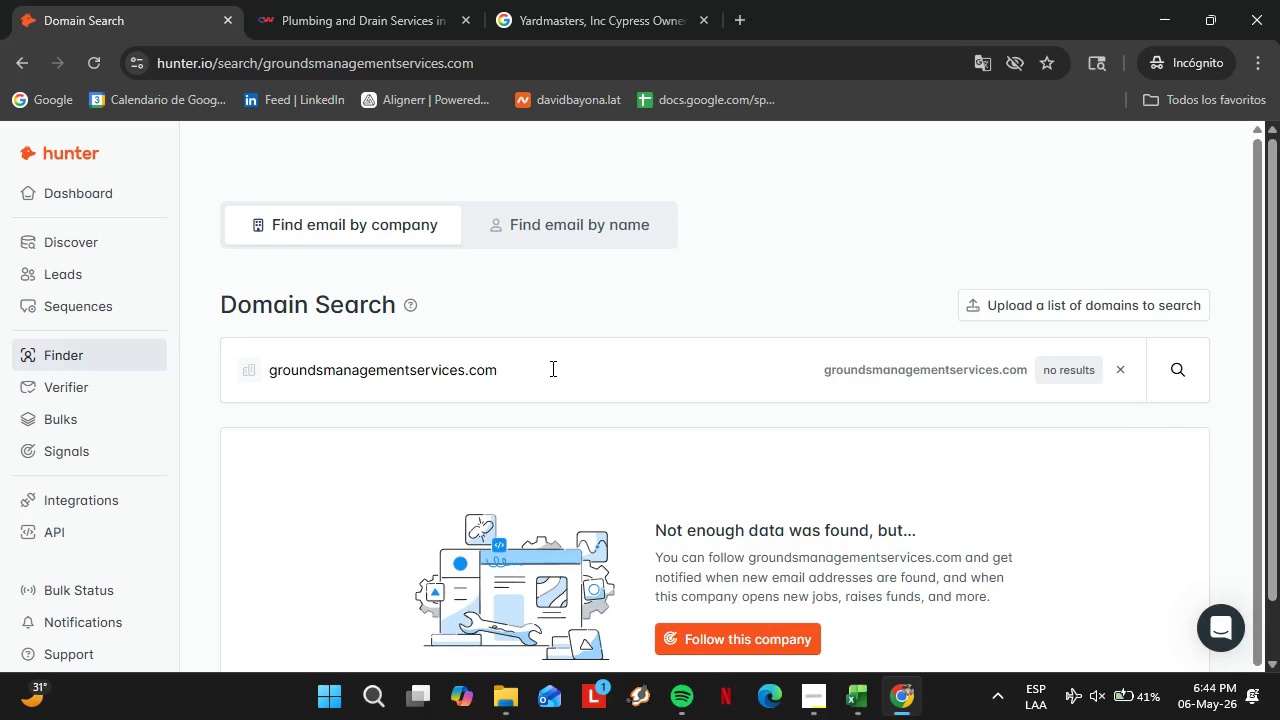 
wait(8.8)
 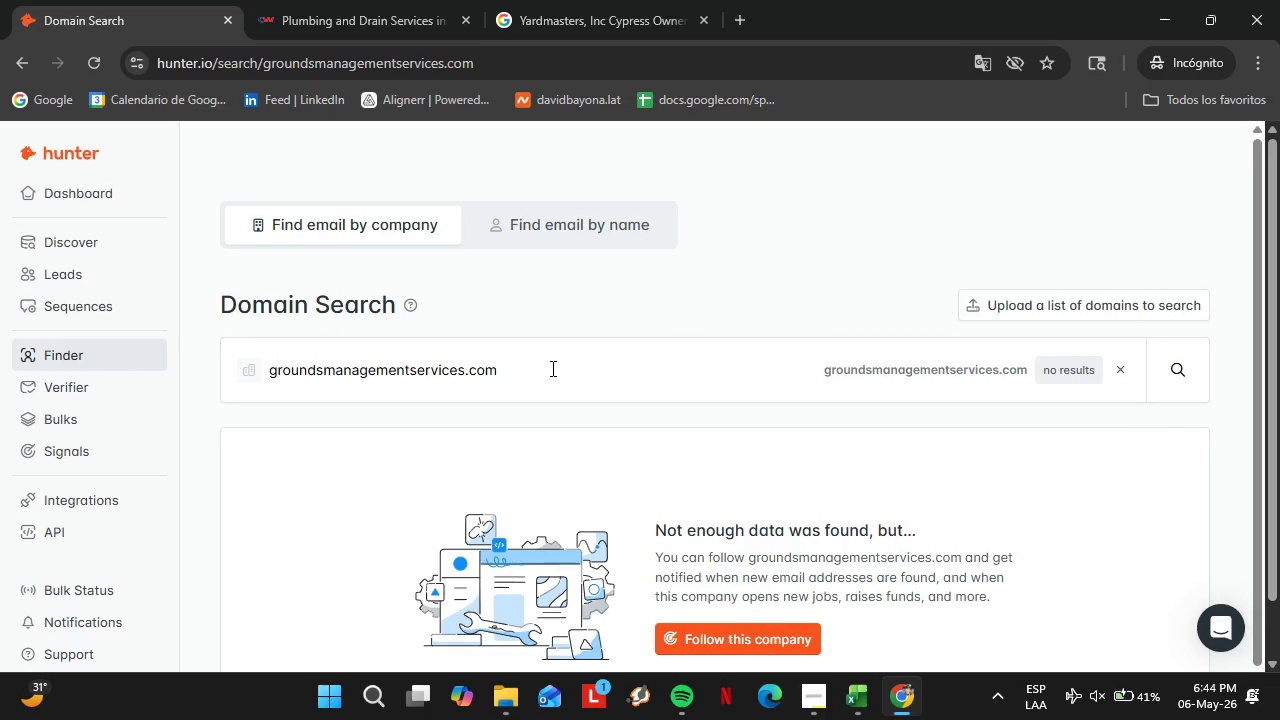 
double_click([550, 368])
 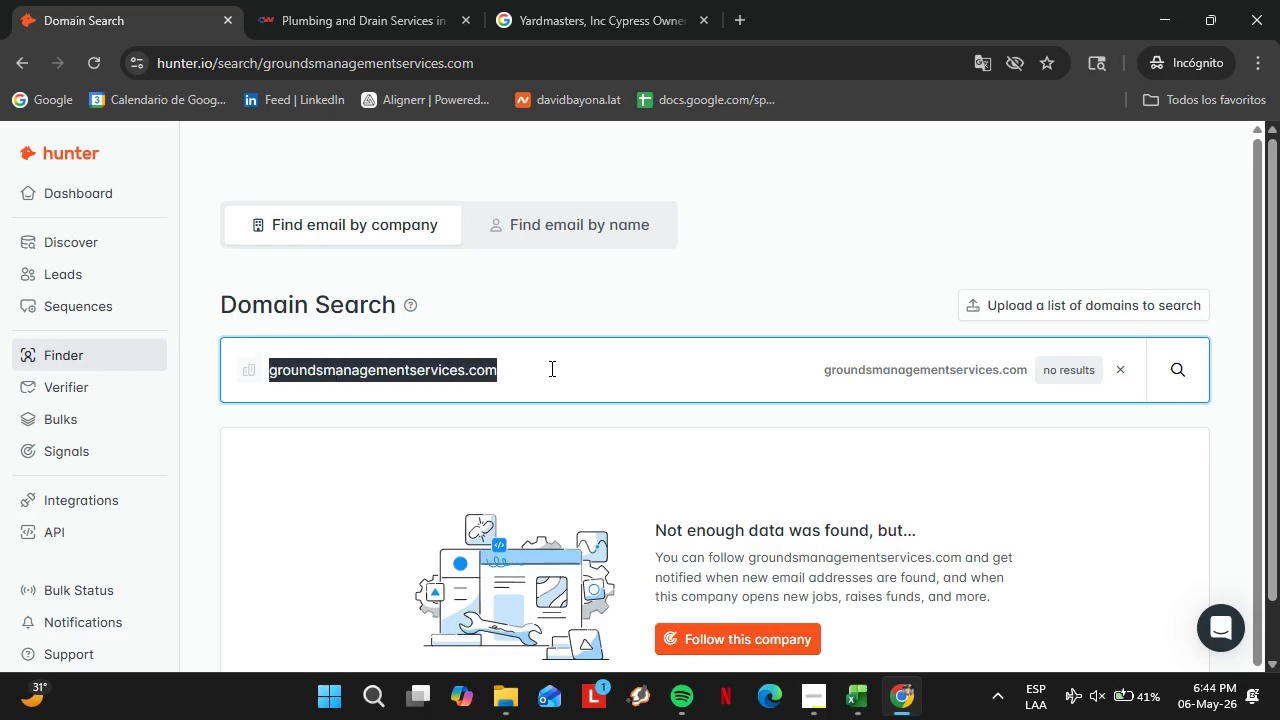 
triple_click([550, 368])
 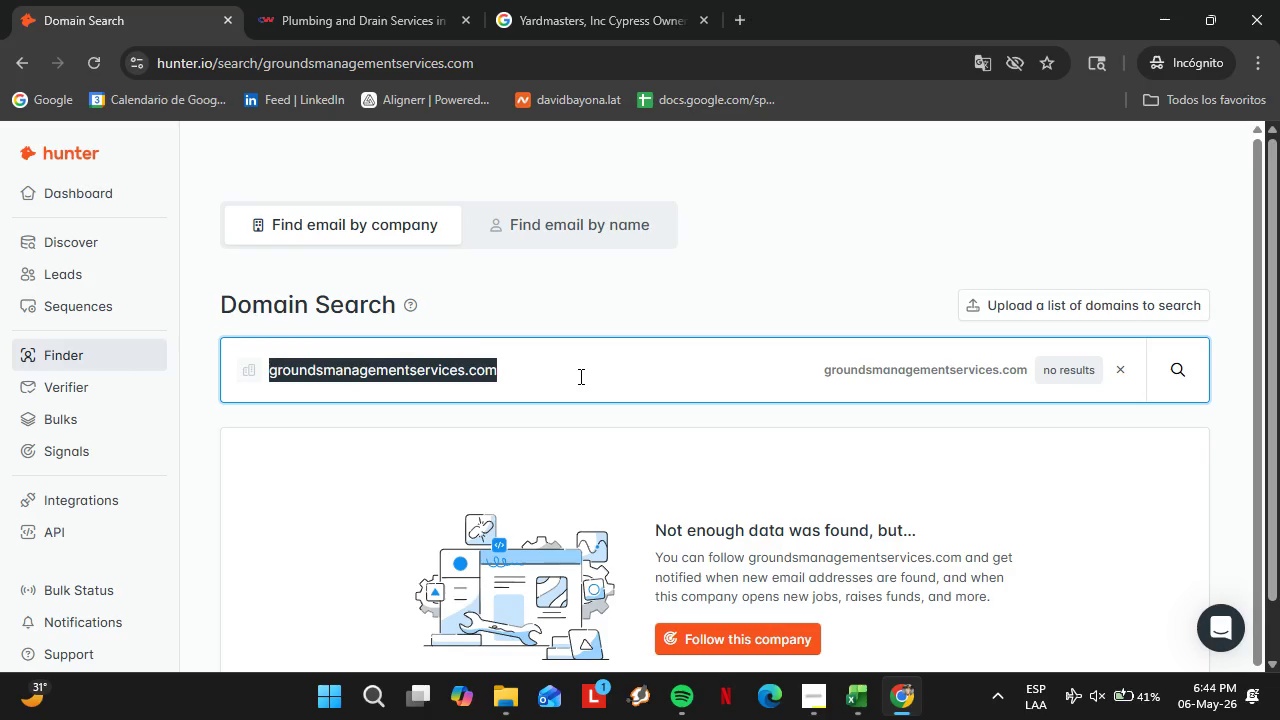 
type(lawnandlandscapepros.com)
 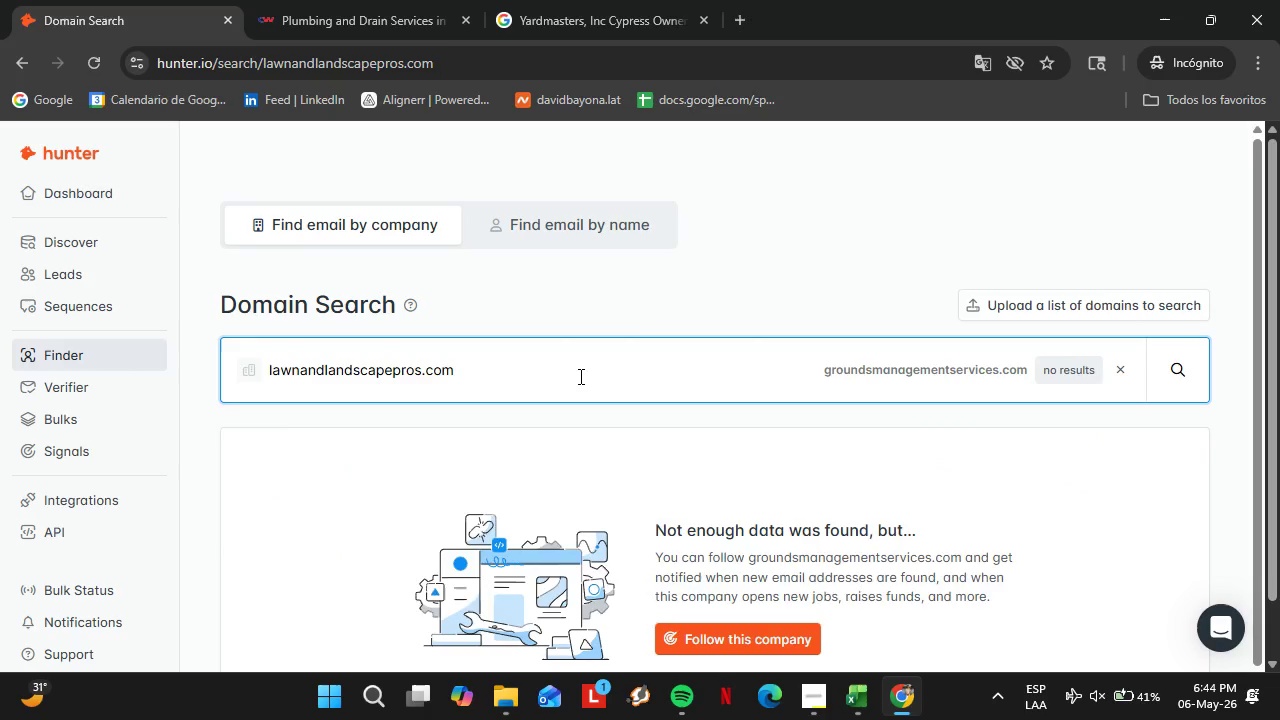 
key(Enter)
 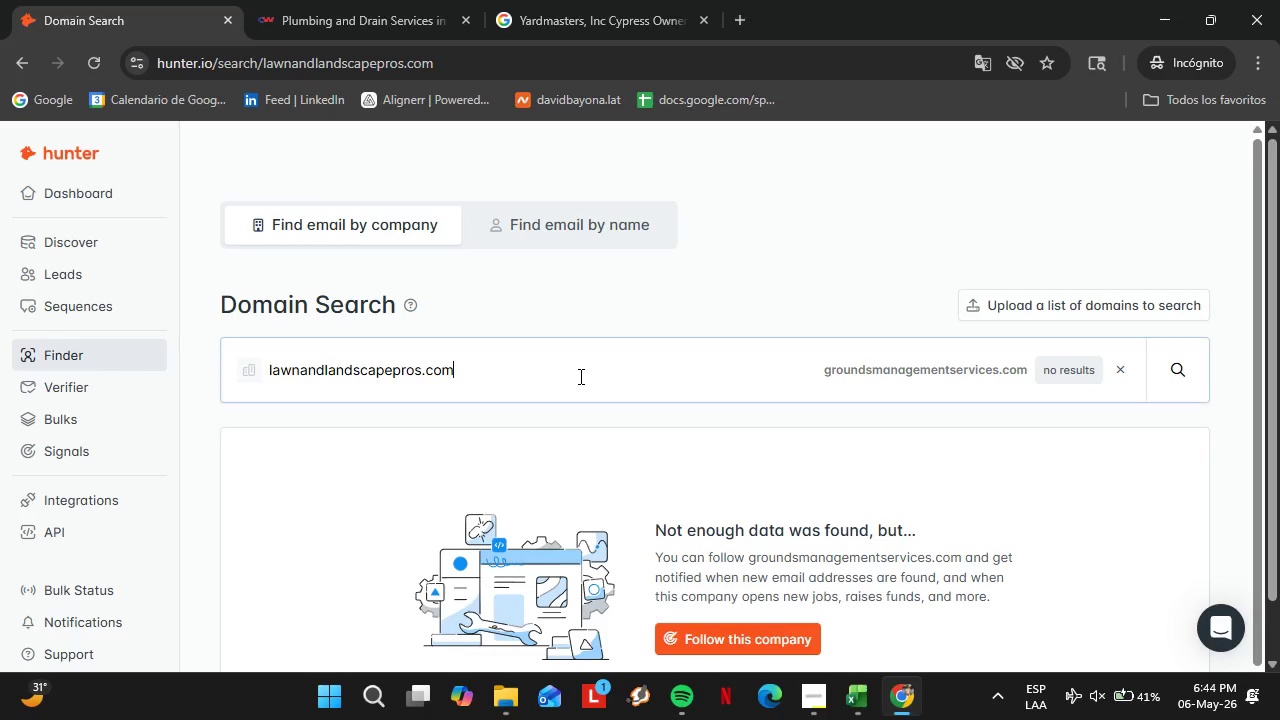 
double_click([579, 376])
 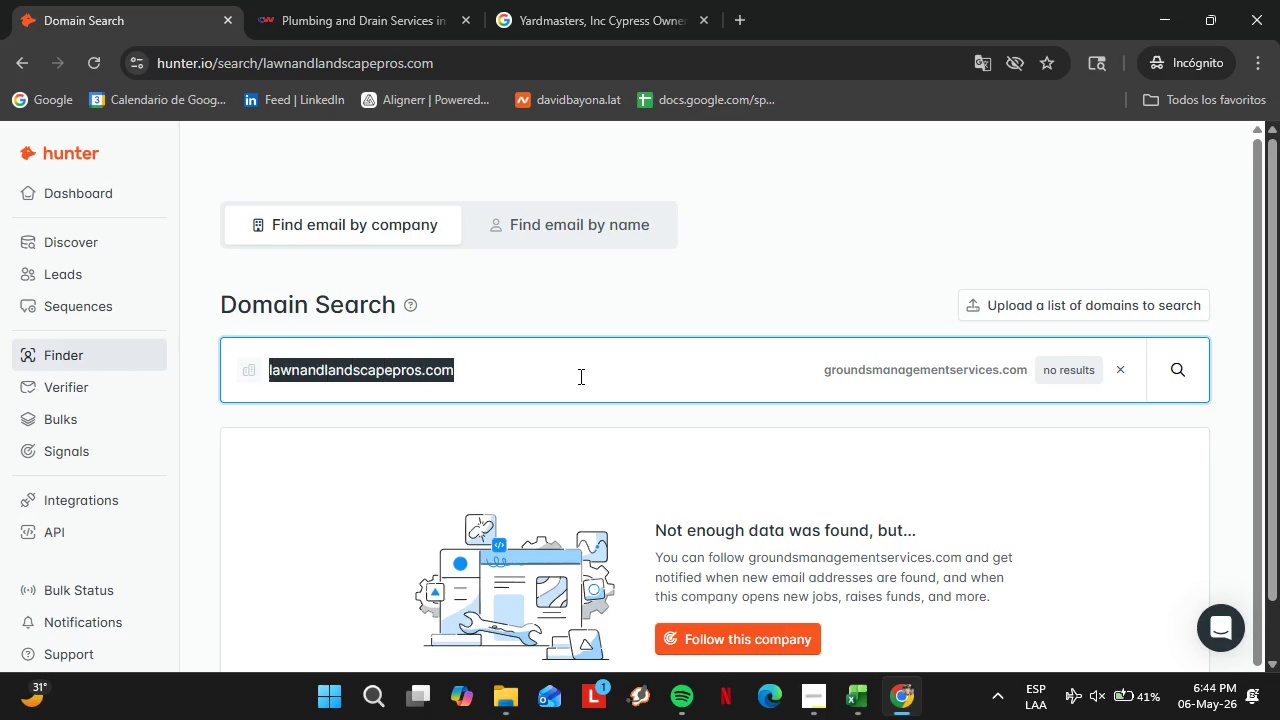 
triple_click([579, 376])
 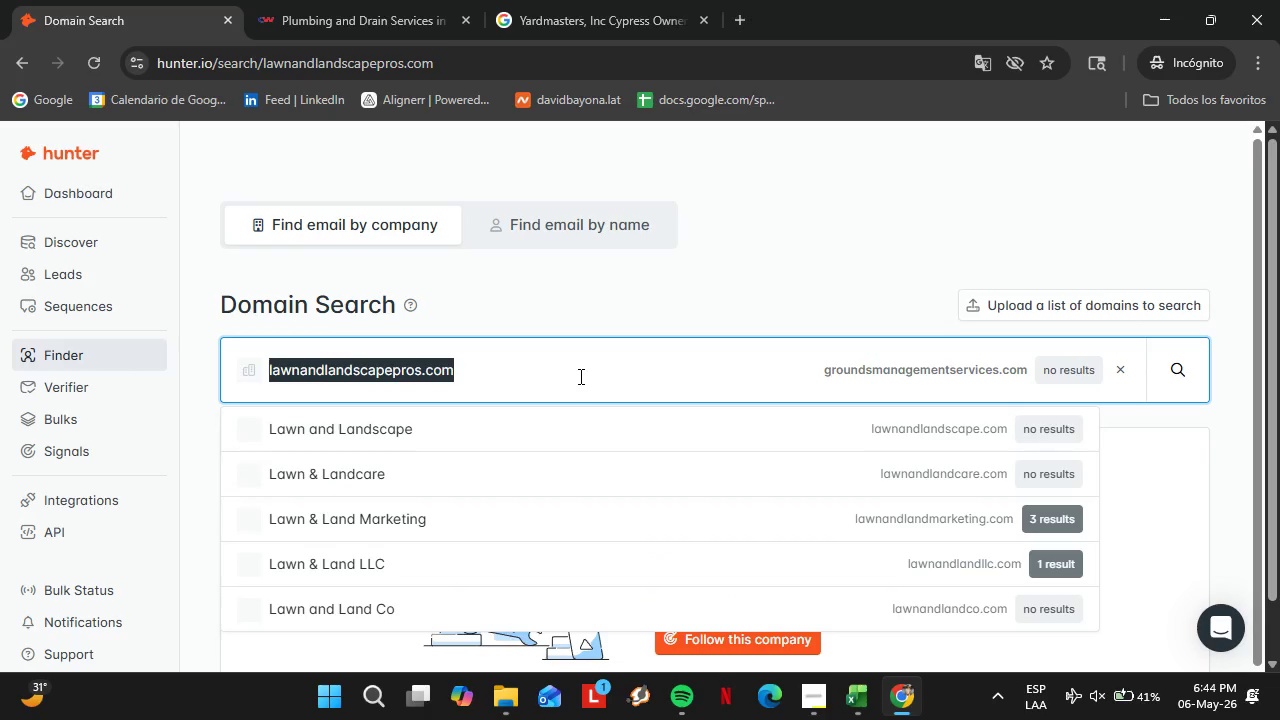 
type(outdoorconceptsinc.com)
 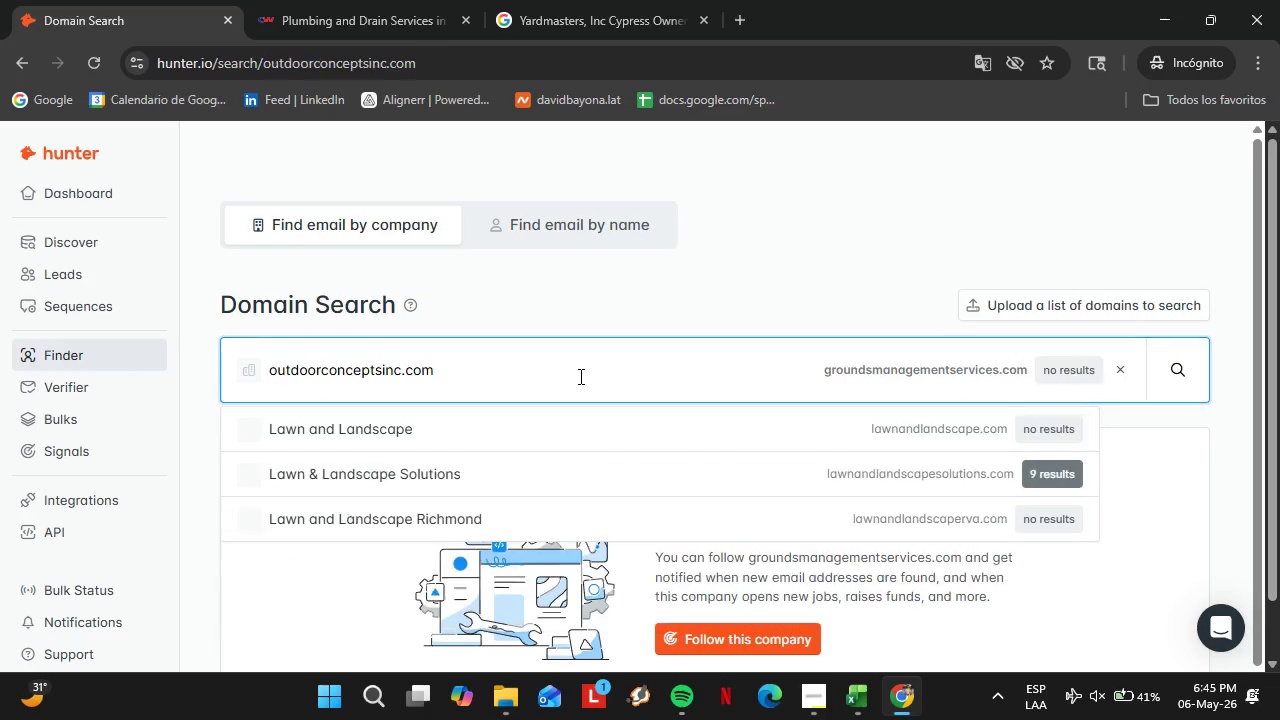 
key(Enter)
 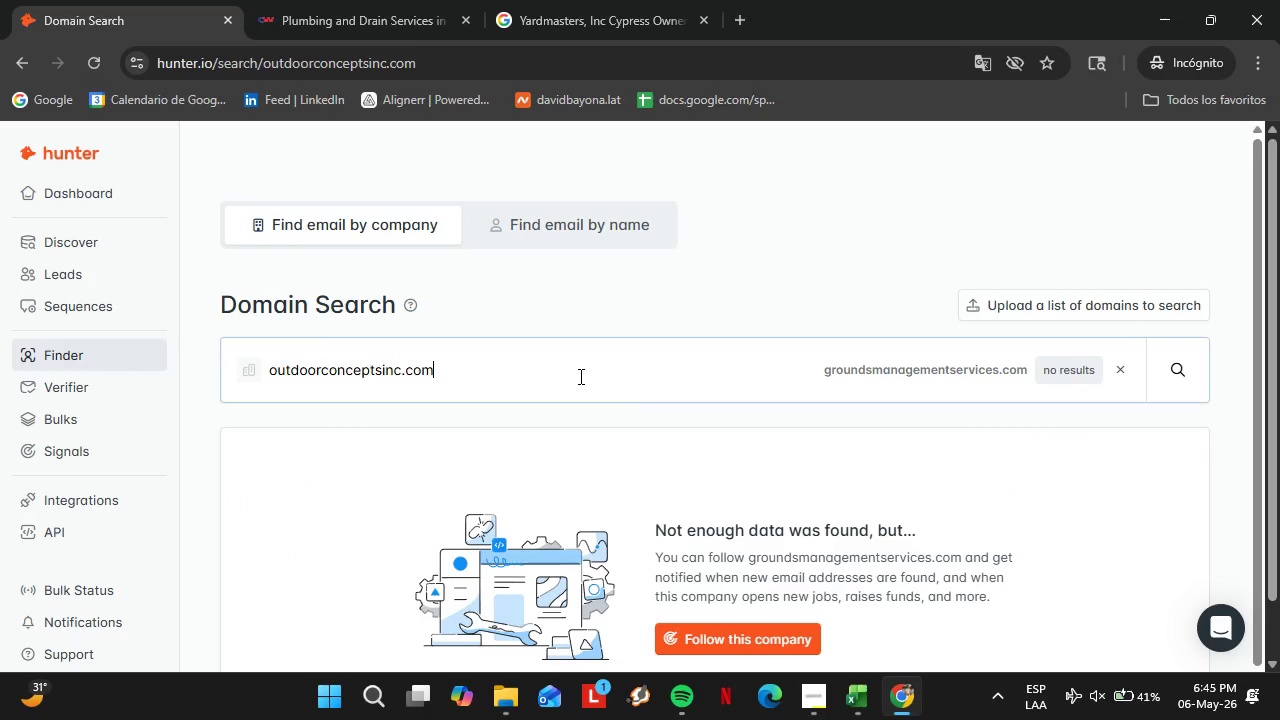 
double_click([579, 376])
 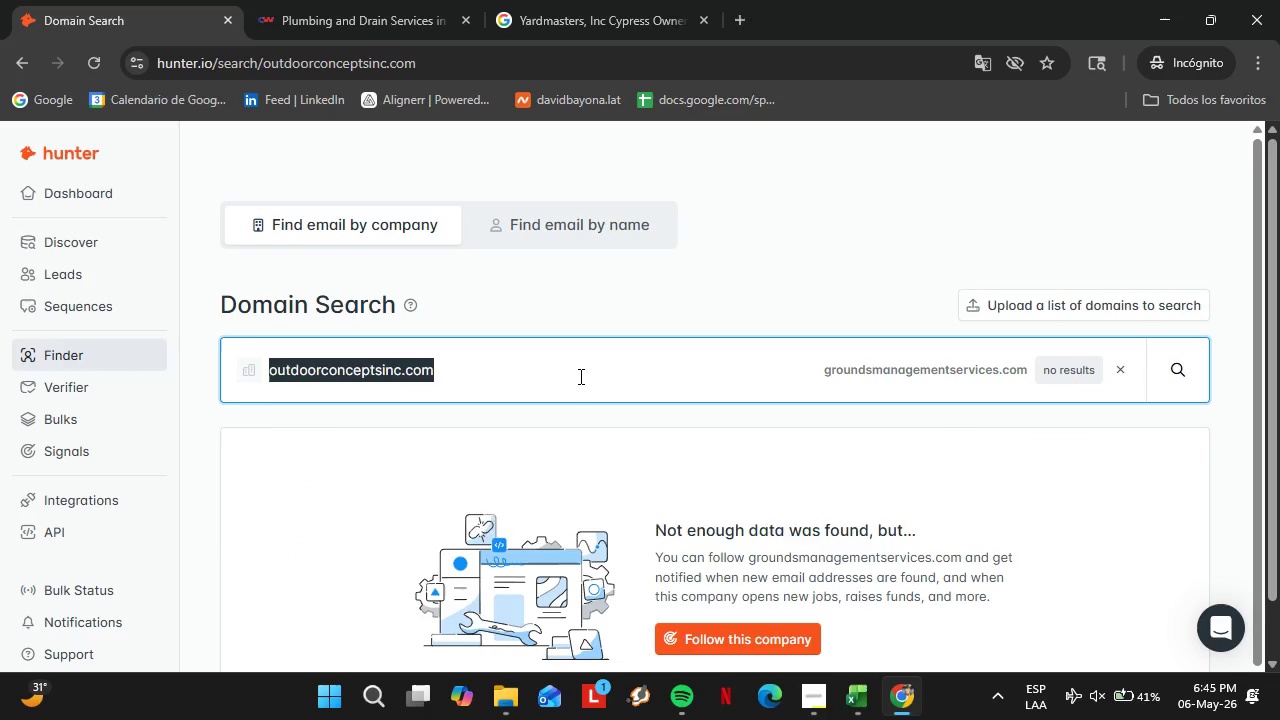 
triple_click([579, 376])
 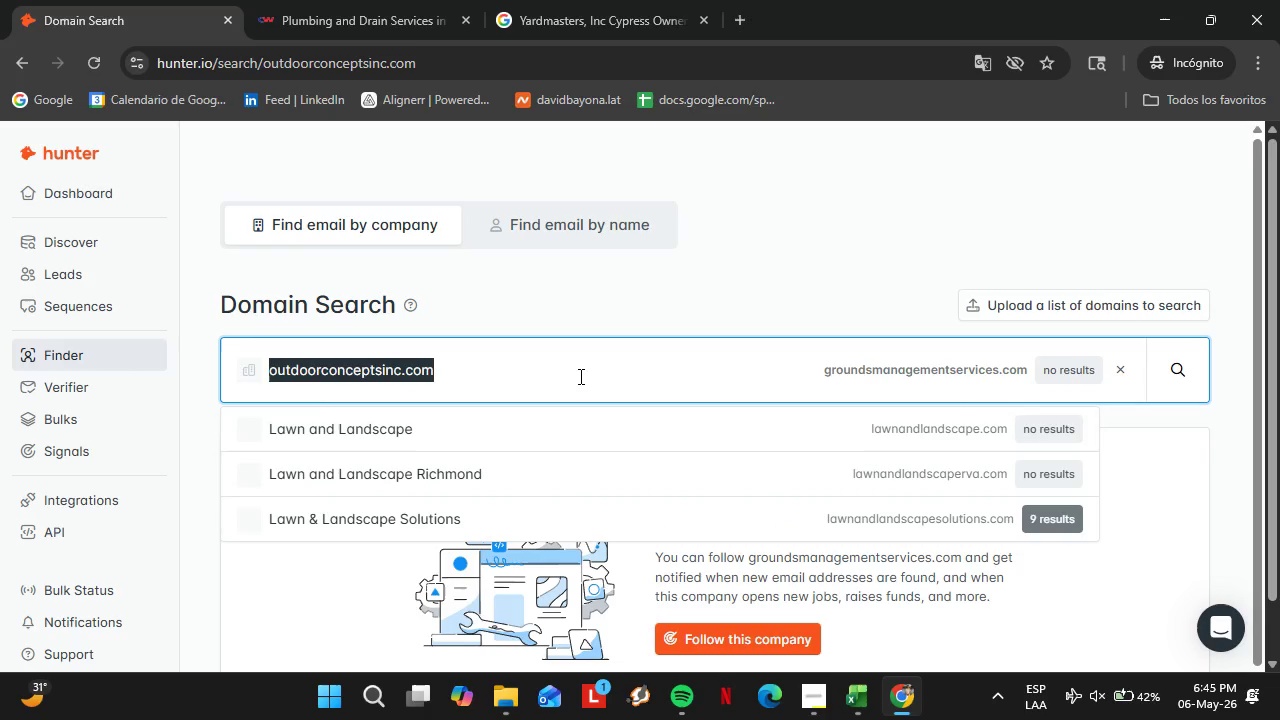 
type(premierpropertyservices)
key(Backspace)
key(Backspace)
type(es.com)
 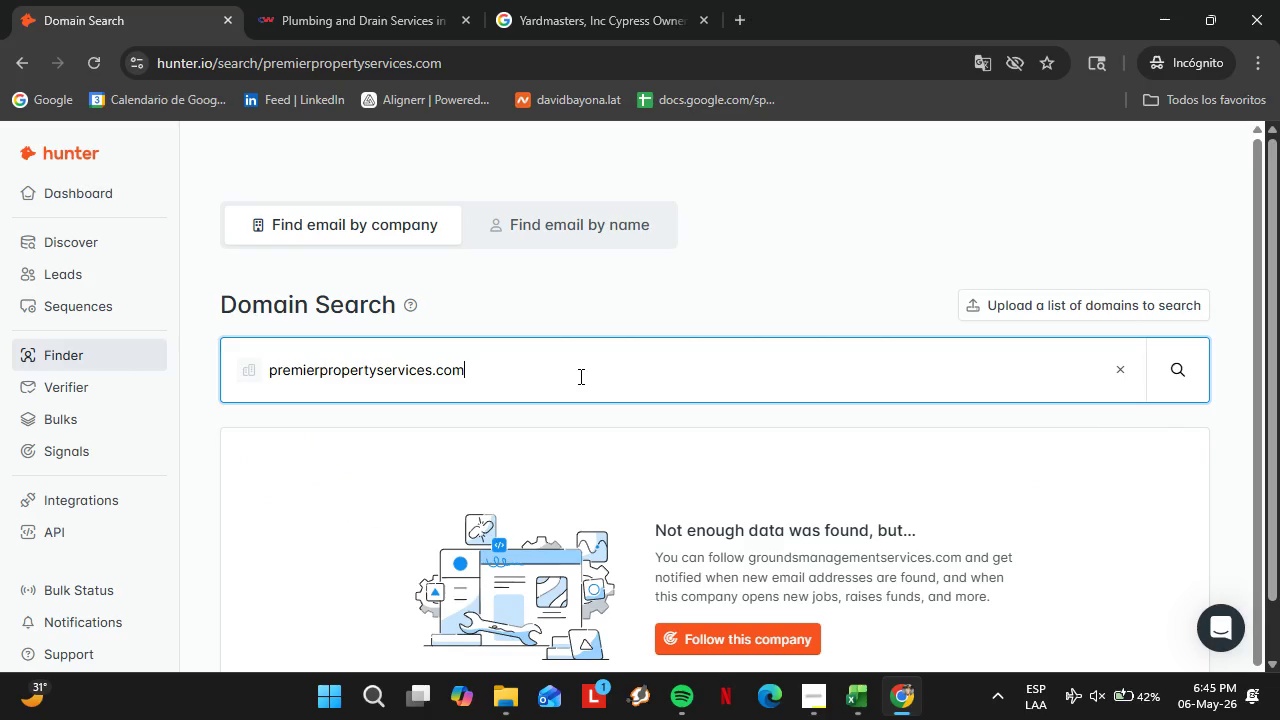 
key(Enter)
 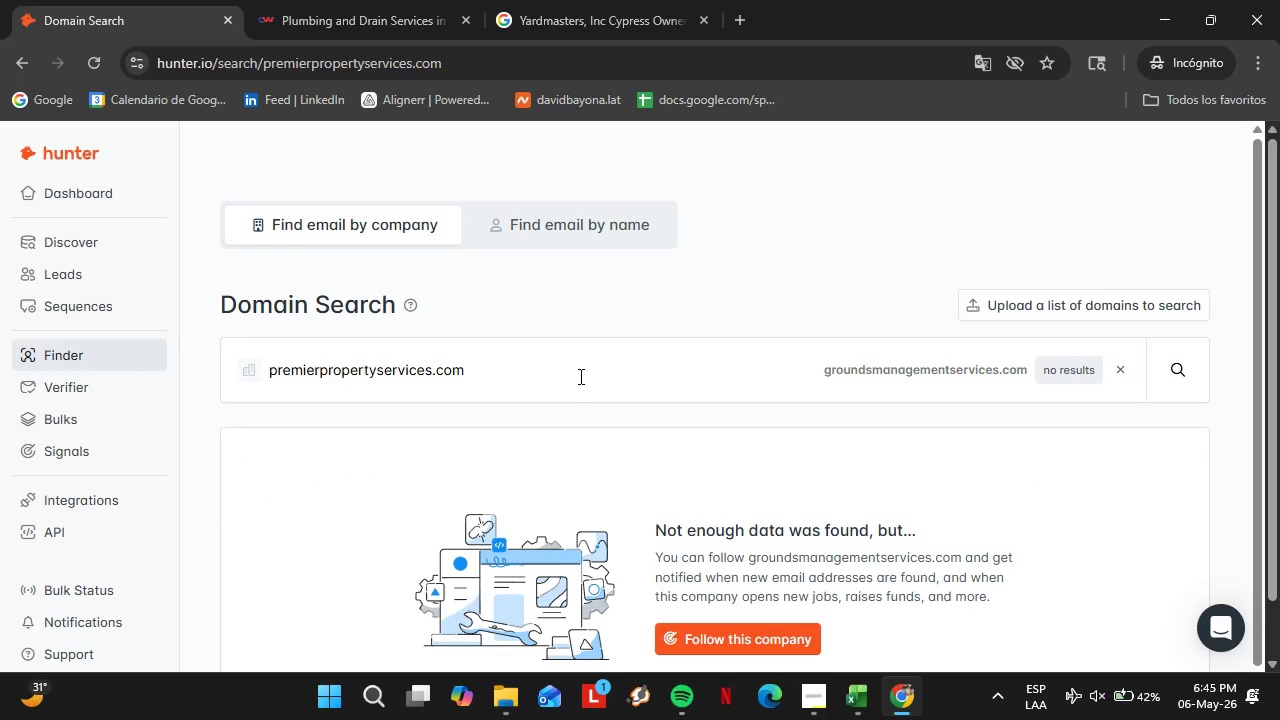 
double_click([579, 376])
 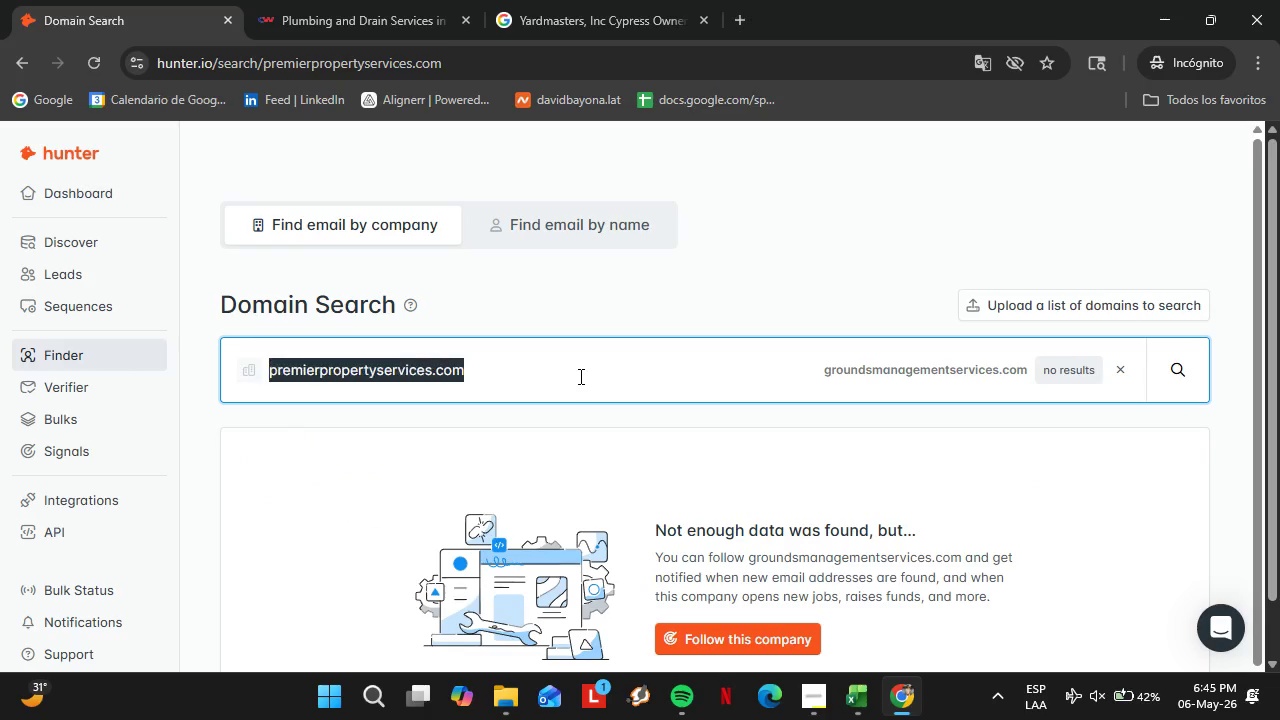 
triple_click([579, 376])
 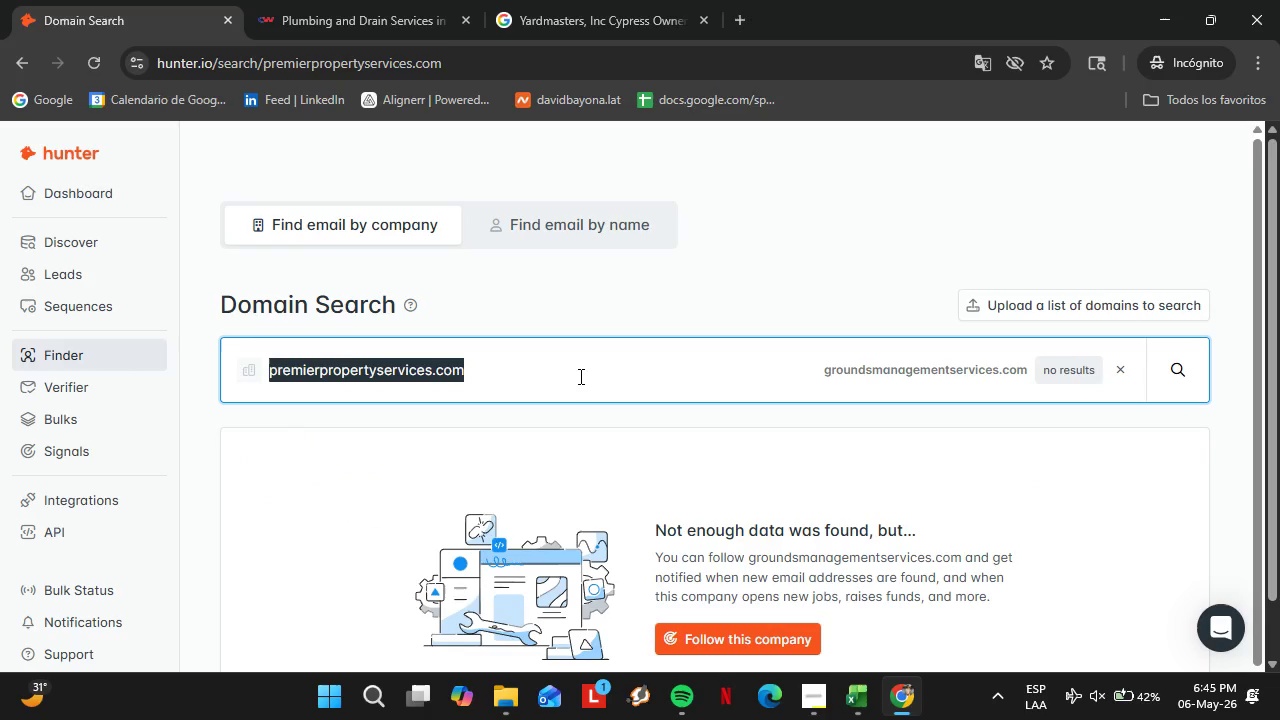 
type(totalground)
 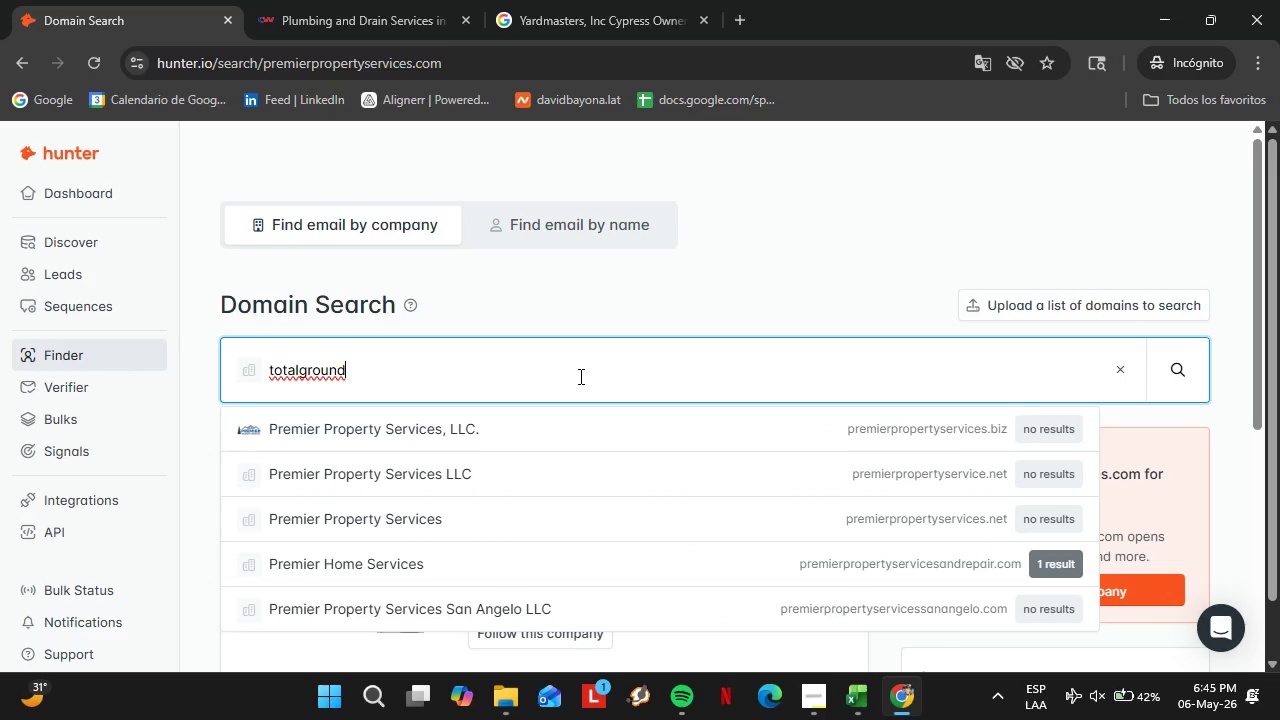 
type(smanagement.com)
 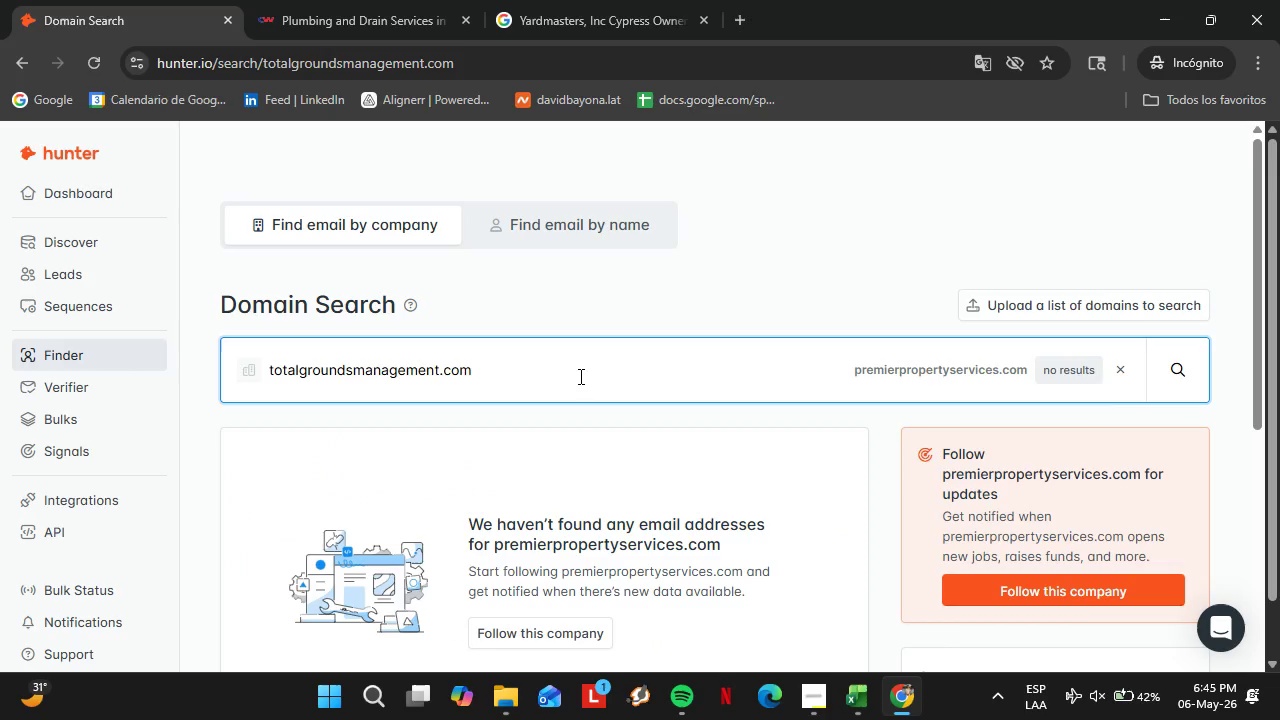 
key(Enter)
 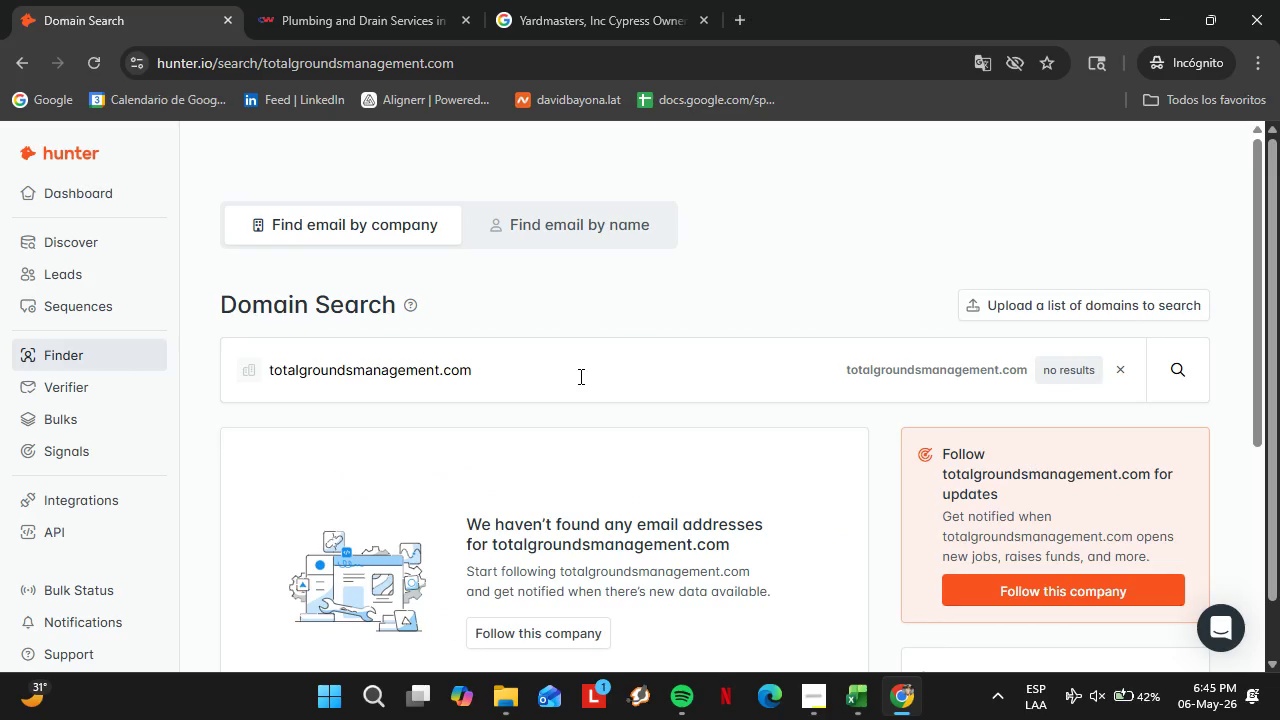 
double_click([579, 376])
 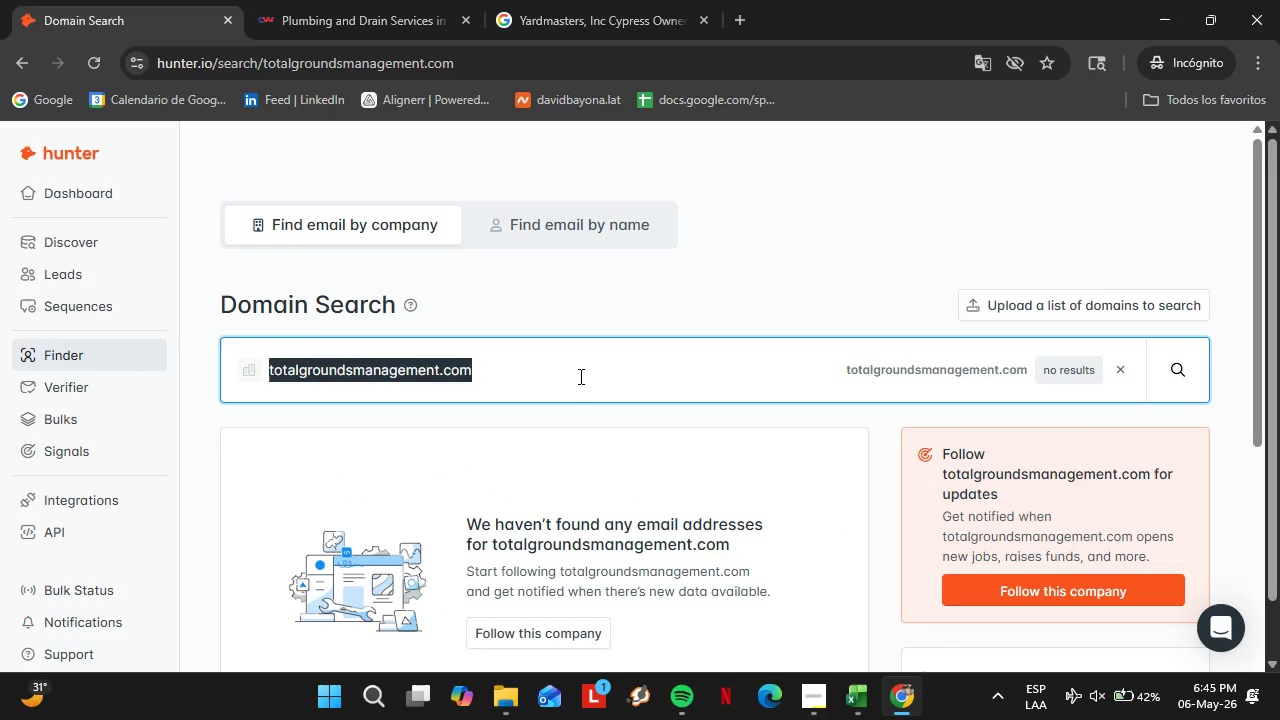 
triple_click([579, 376])
 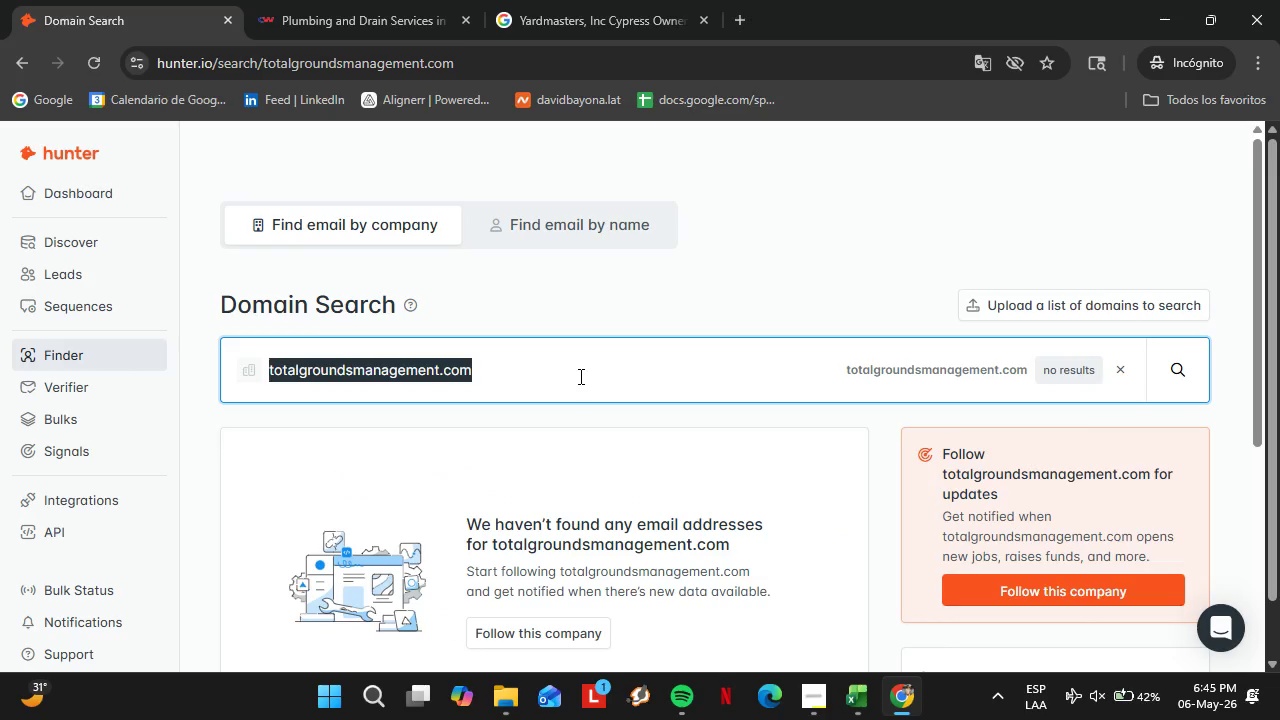 
type(urban)
 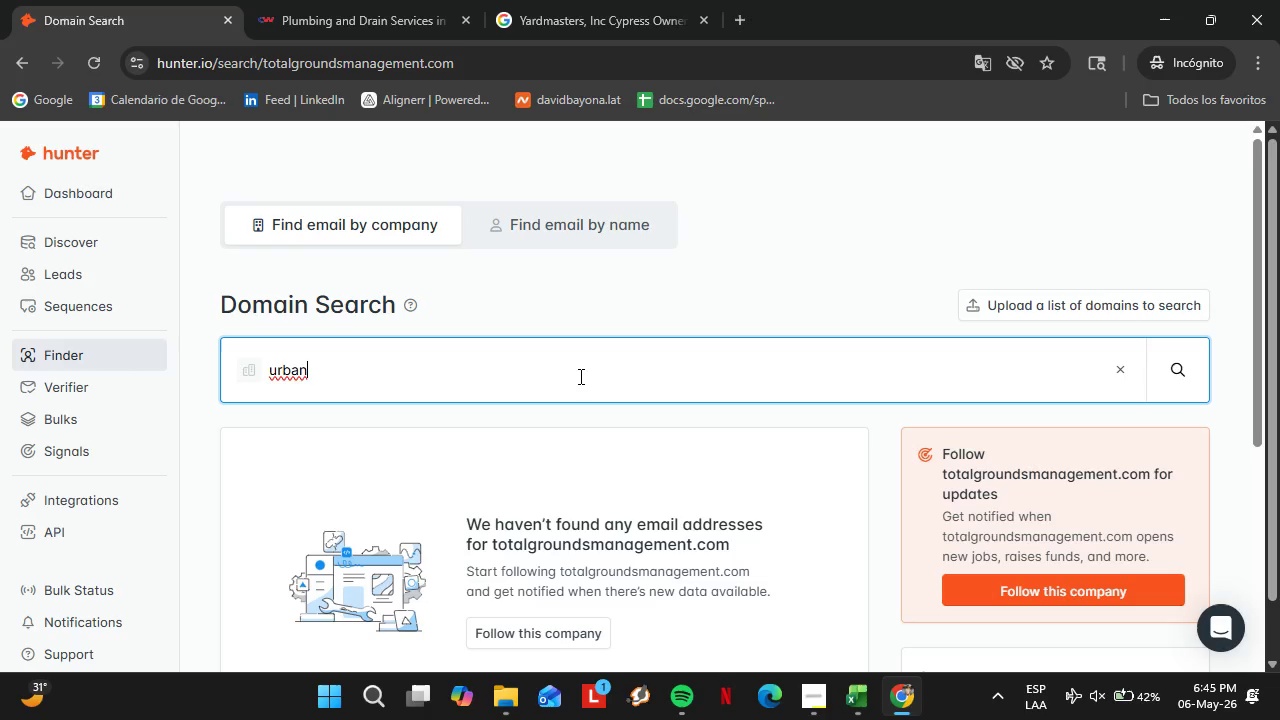 
type(ls)
key(Backspace)
type(andscapegroup.com)
 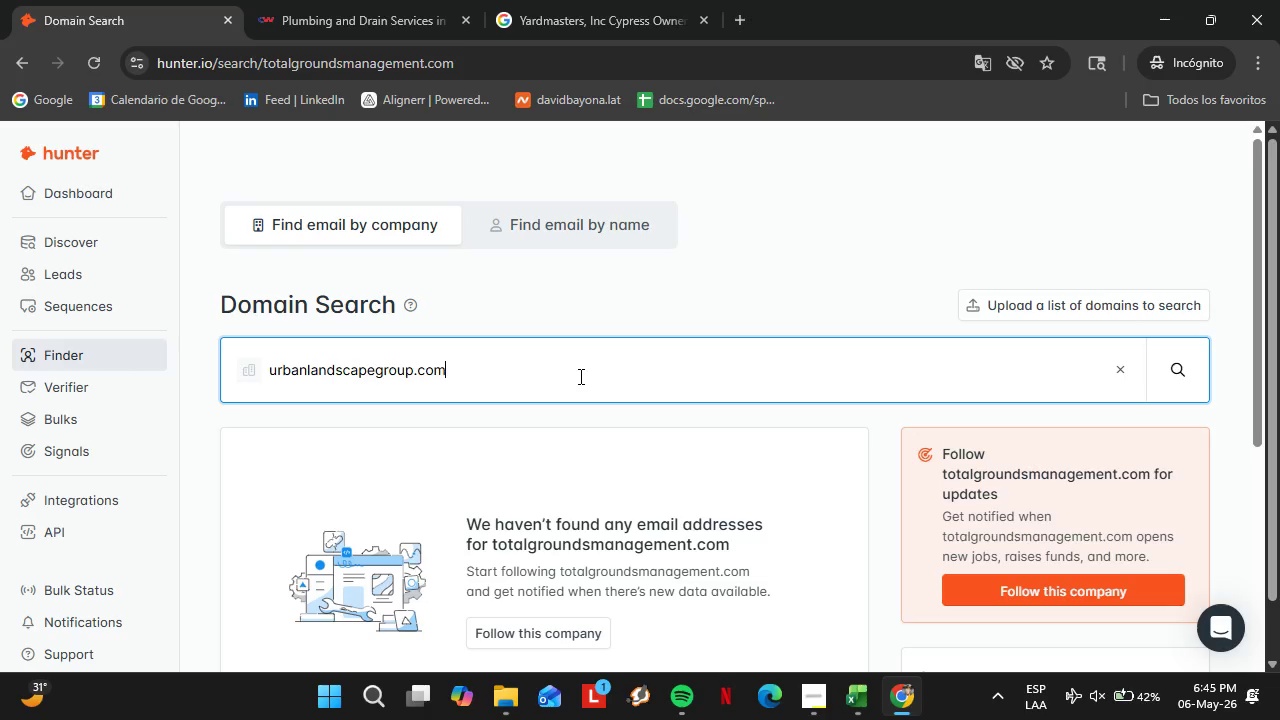 
key(Enter)
 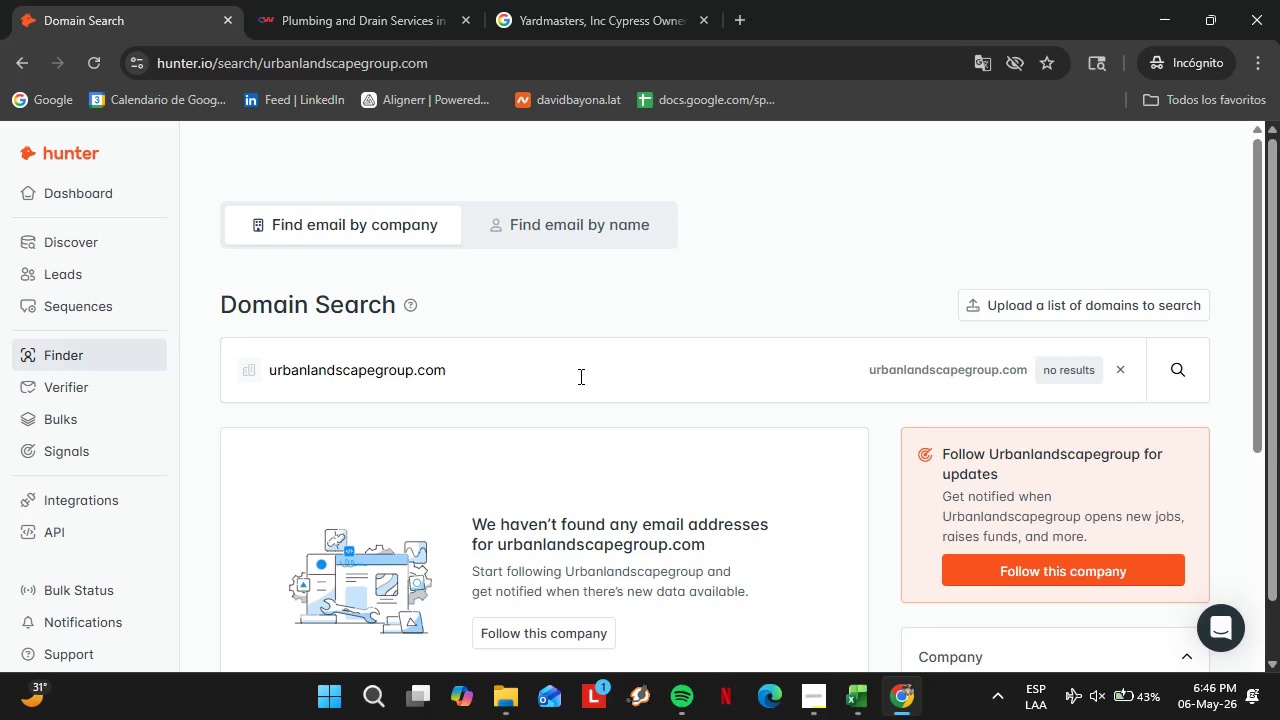 
wait(51.0)
 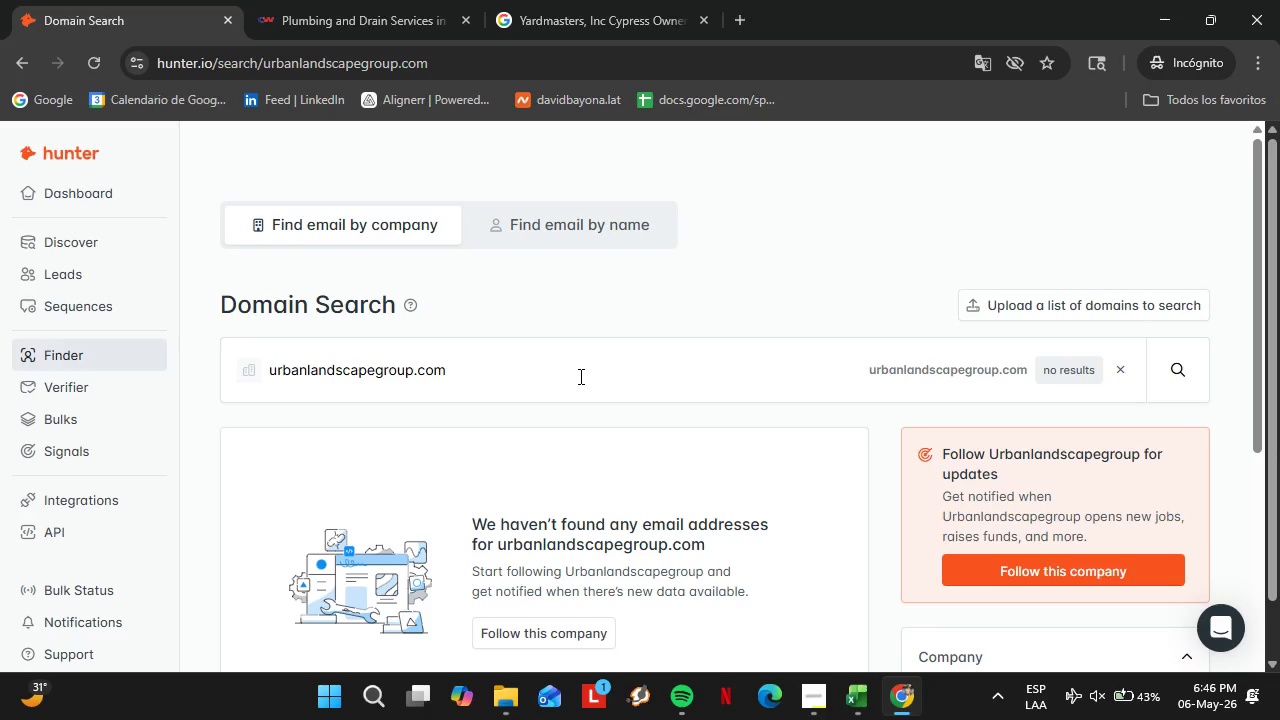 
double_click([579, 376])
 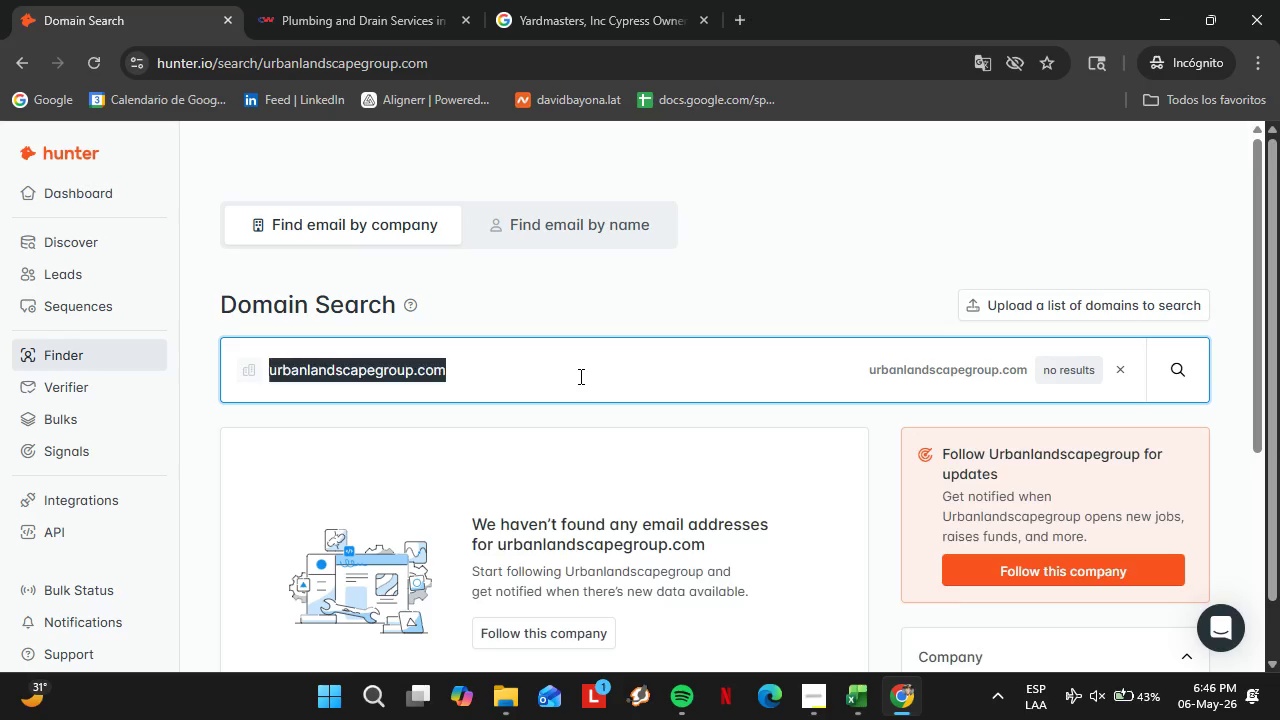 
triple_click([579, 376])
 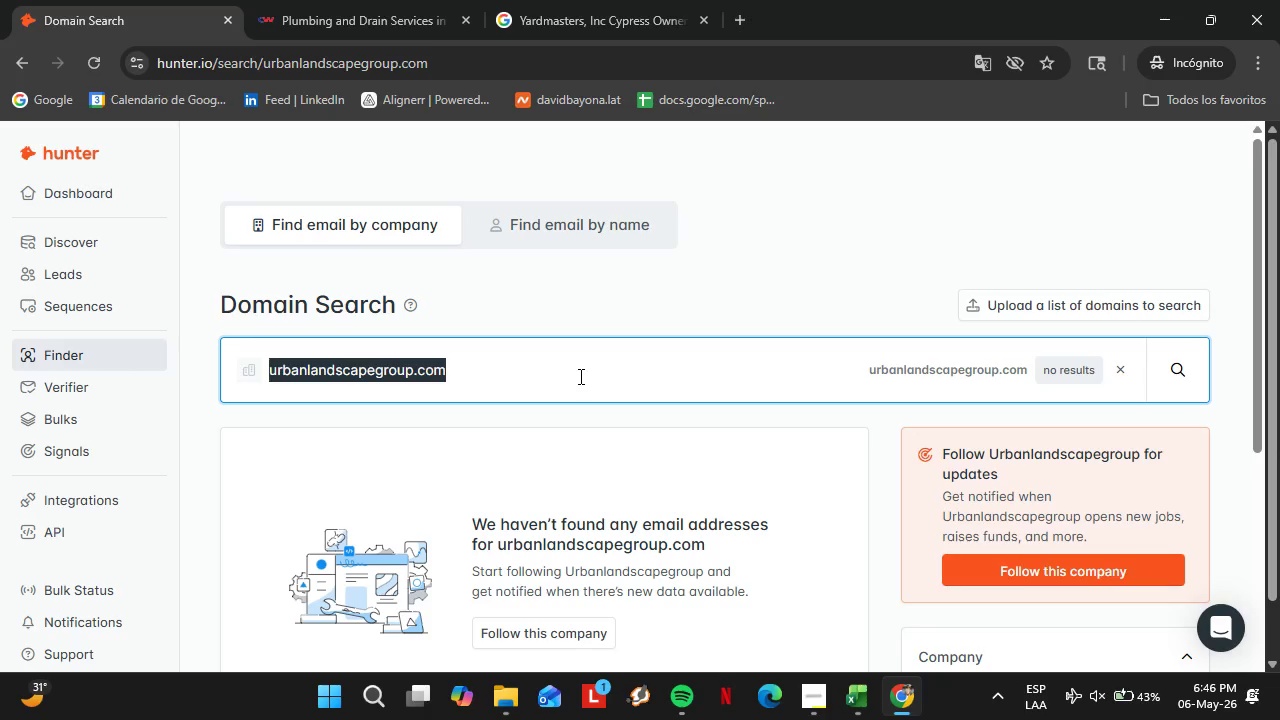 
wait(13.61)
 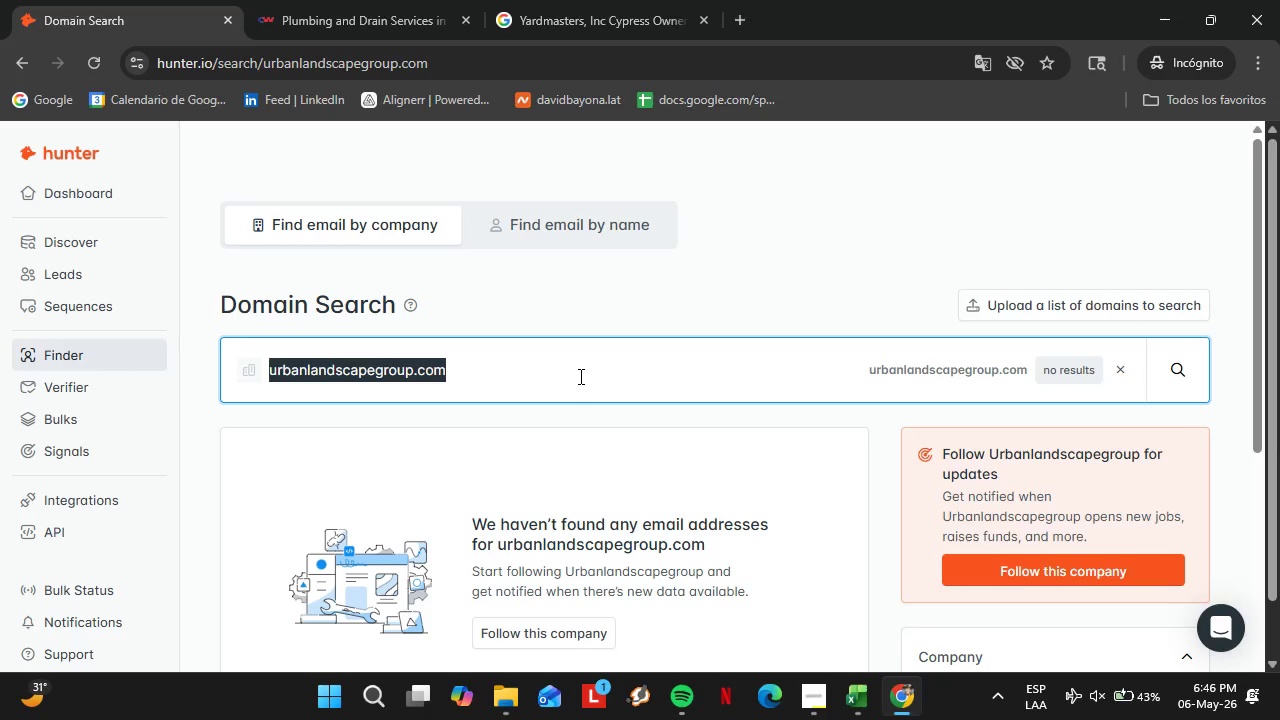 
type(actionac,)
key(Backspace)
type(.net)
 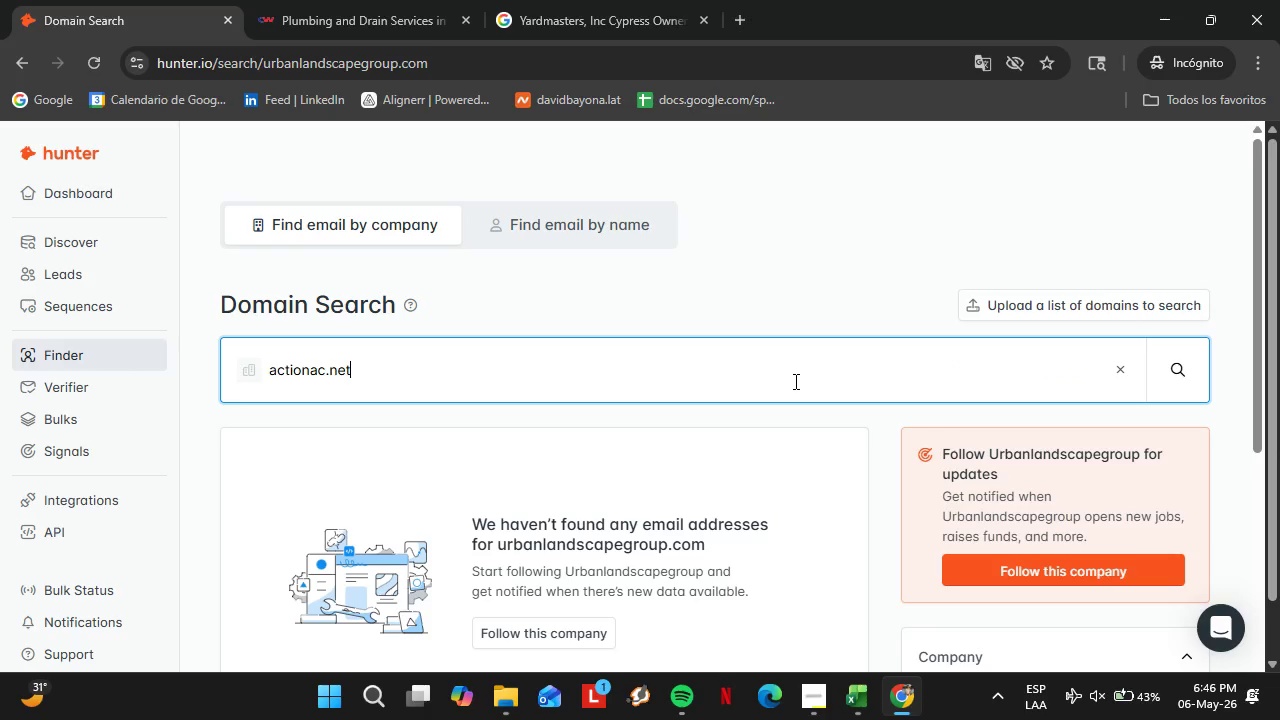 
key(Enter)
 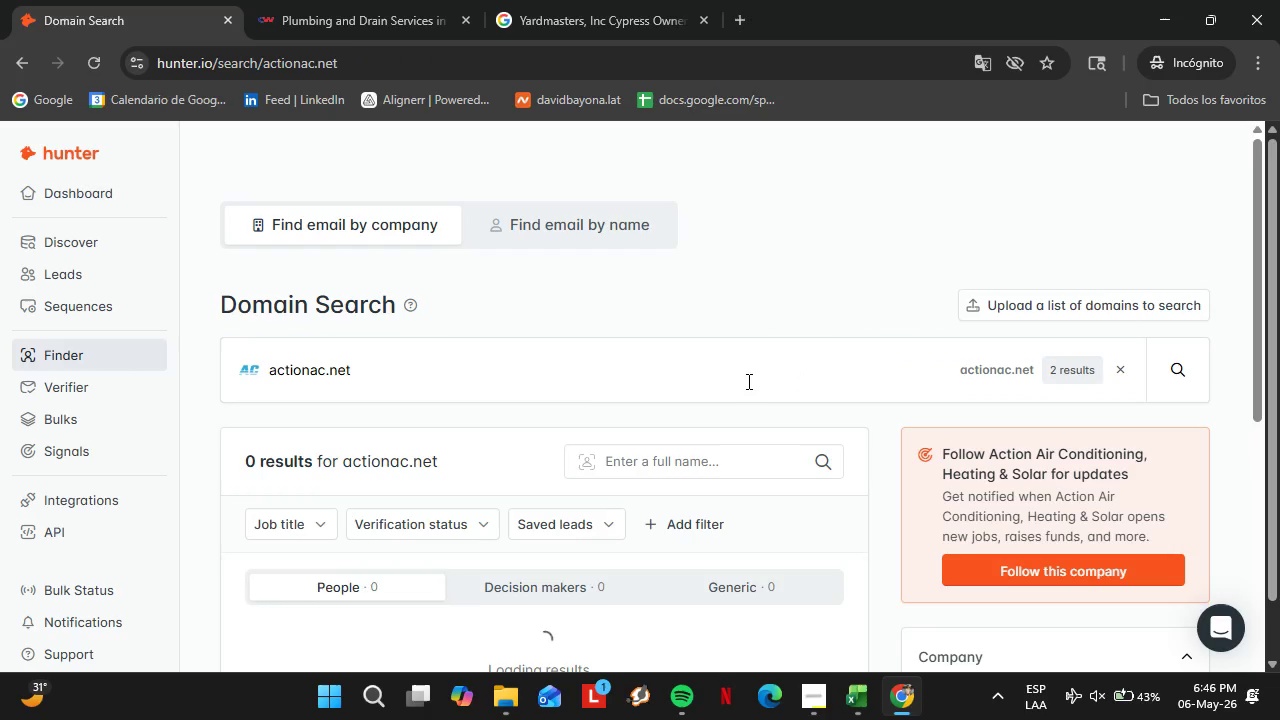 
scroll: coordinate [569, 376], scroll_direction: down, amount: 1.0
 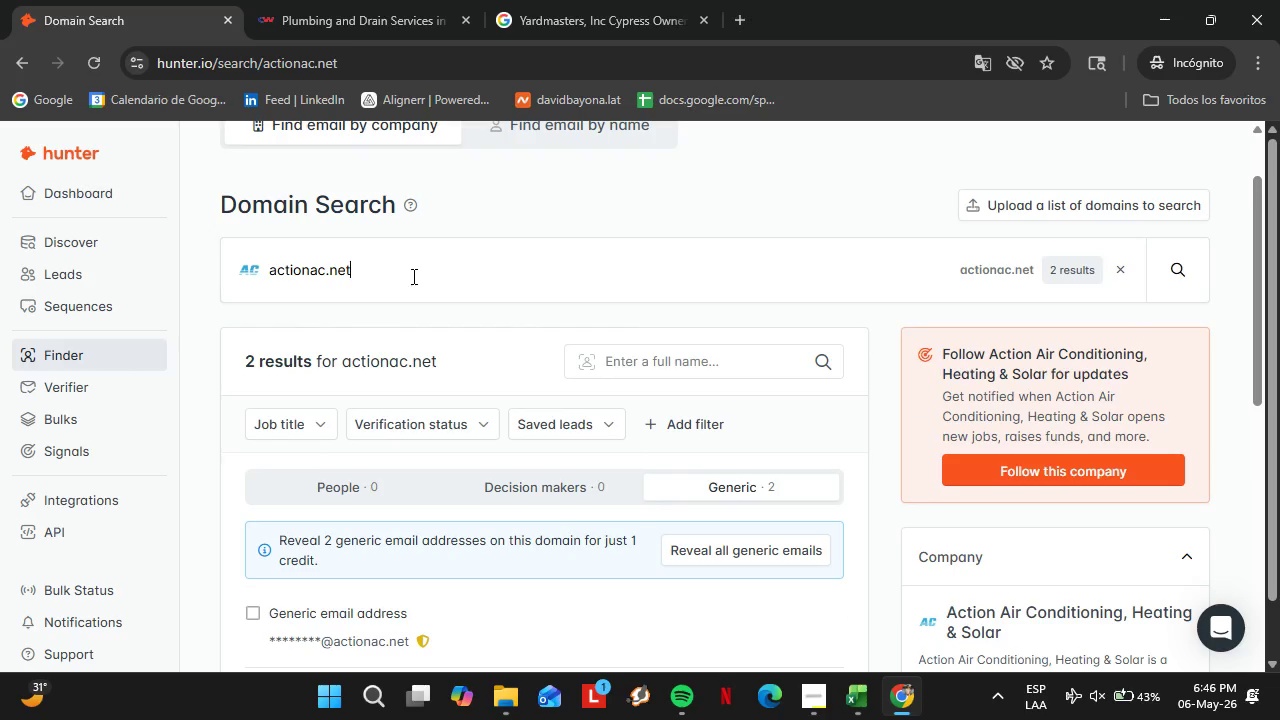 
double_click([412, 276])
 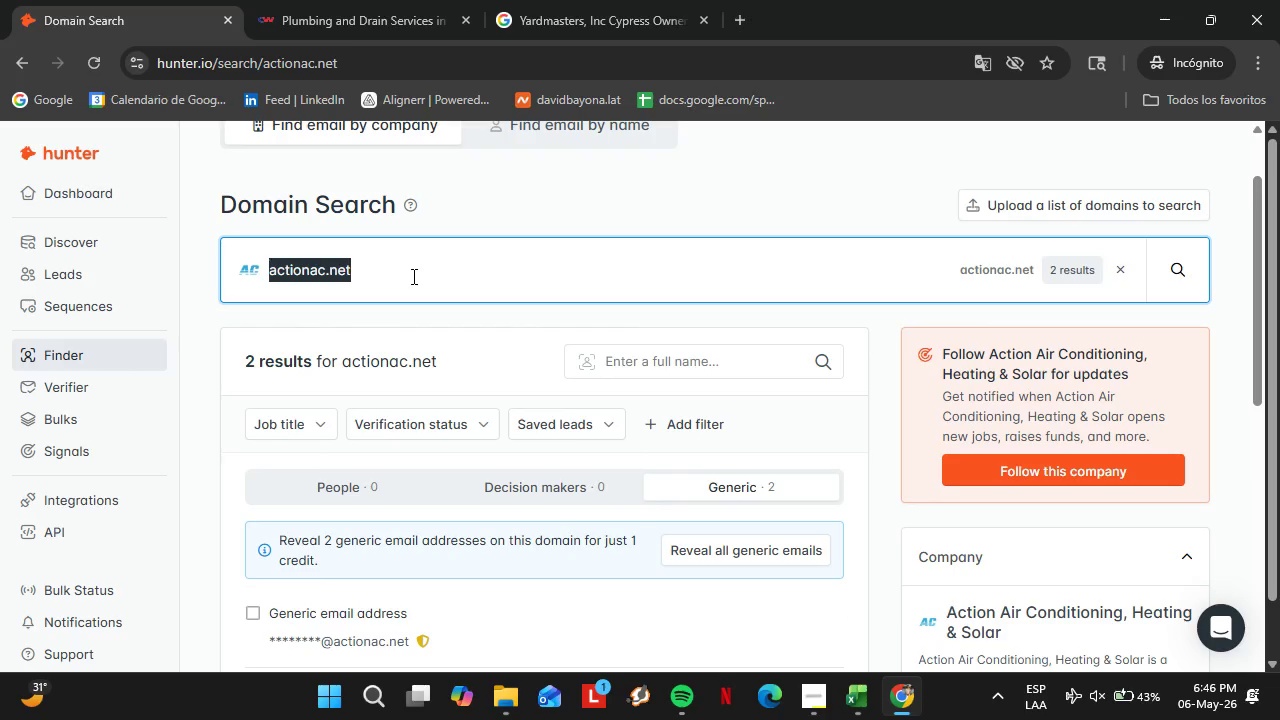 
triple_click([412, 276])
 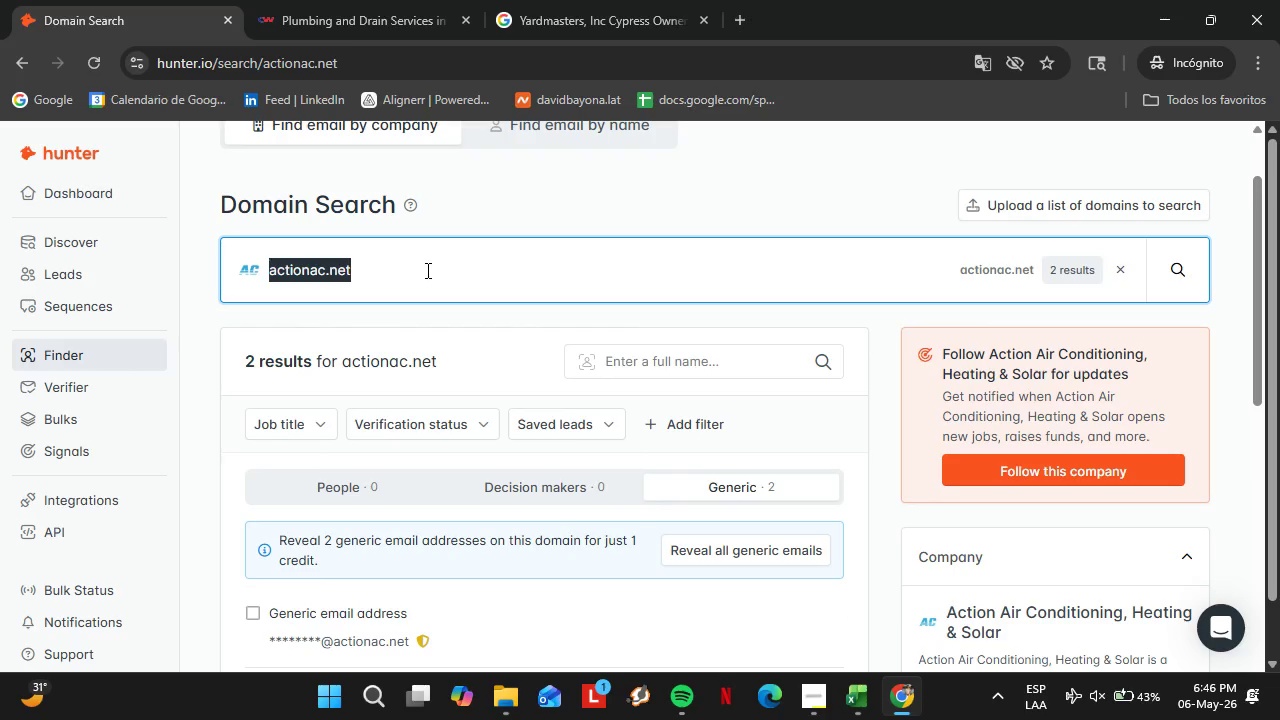 
type(advancedcomfortsystems.com)
 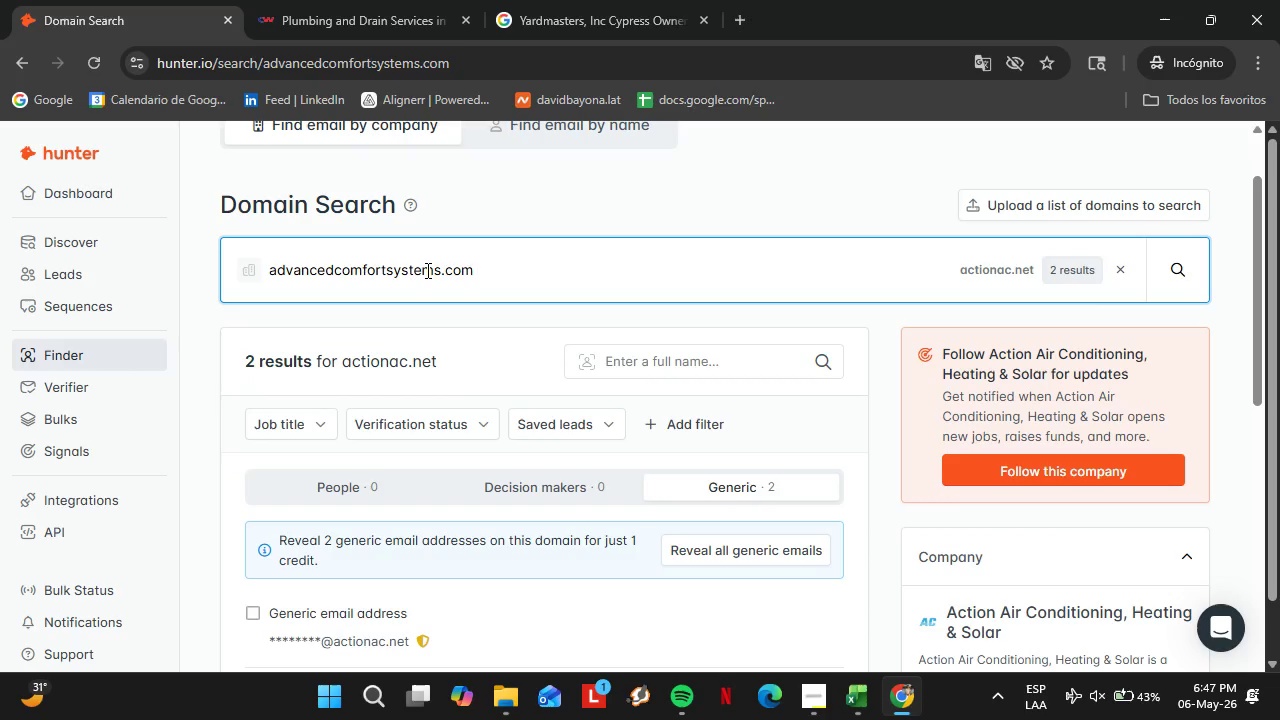 
key(Enter)
 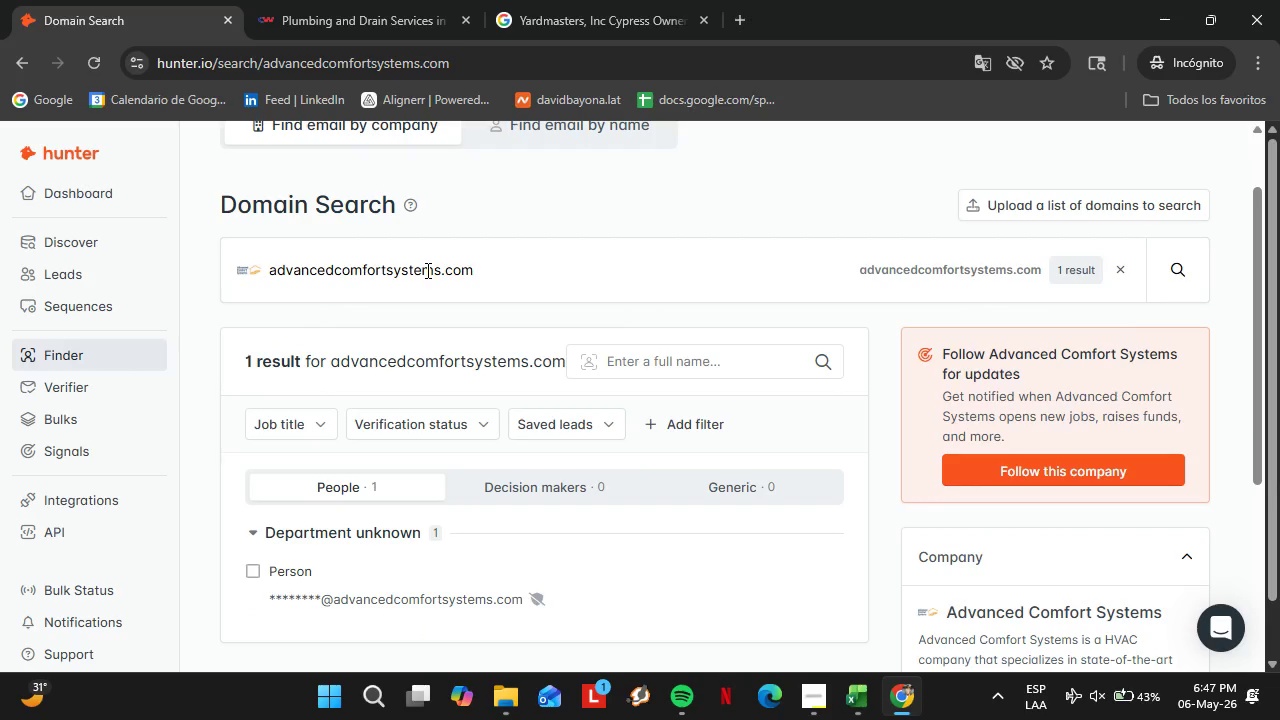 
double_click([426, 270])
 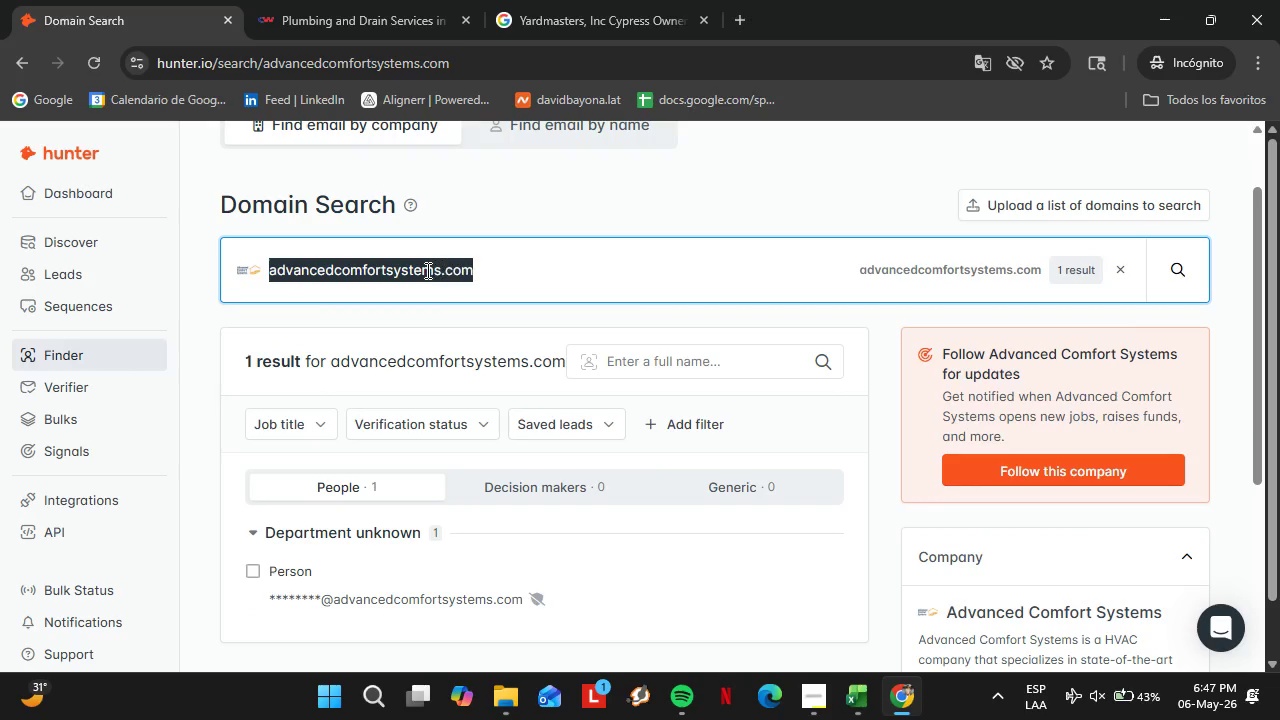 
triple_click([426, 270])
 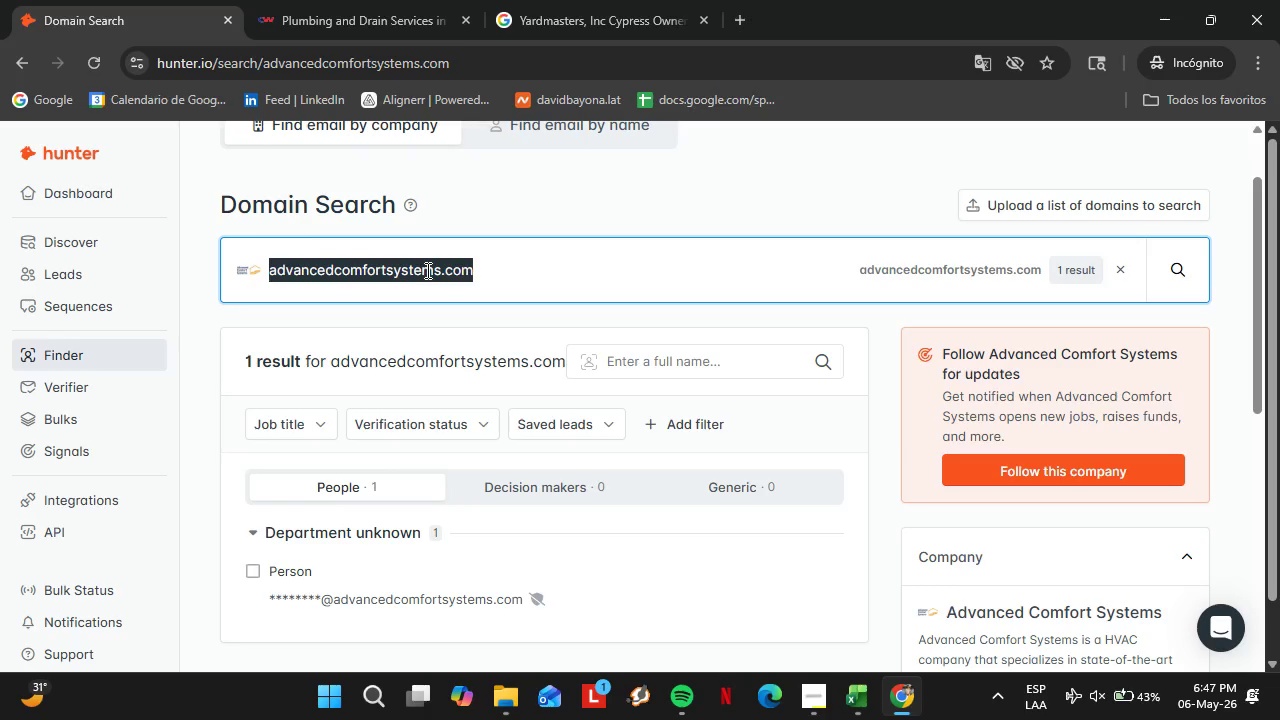 
type(aireco)
key(Backspace)
type(per)
key(Backspace)
key(Backspace)
key(Backspace)
key(Backspace)
type(xpertsnj.com)
 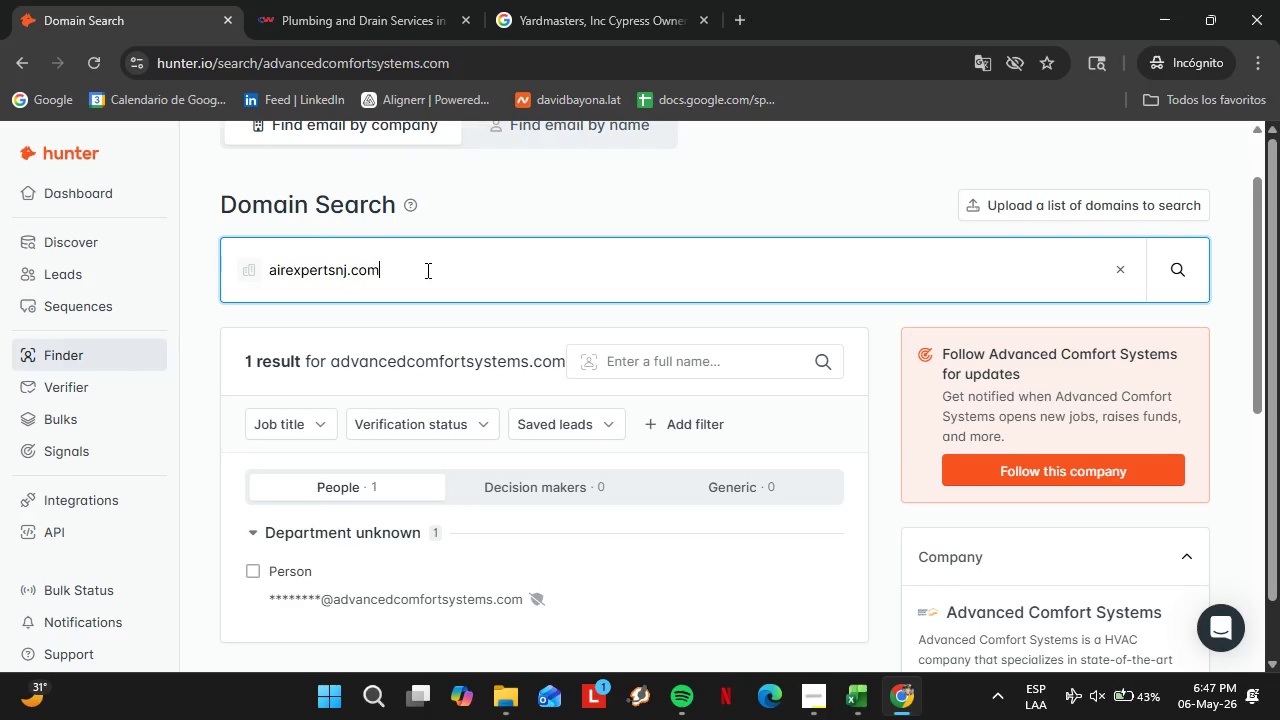 
key(Enter)
 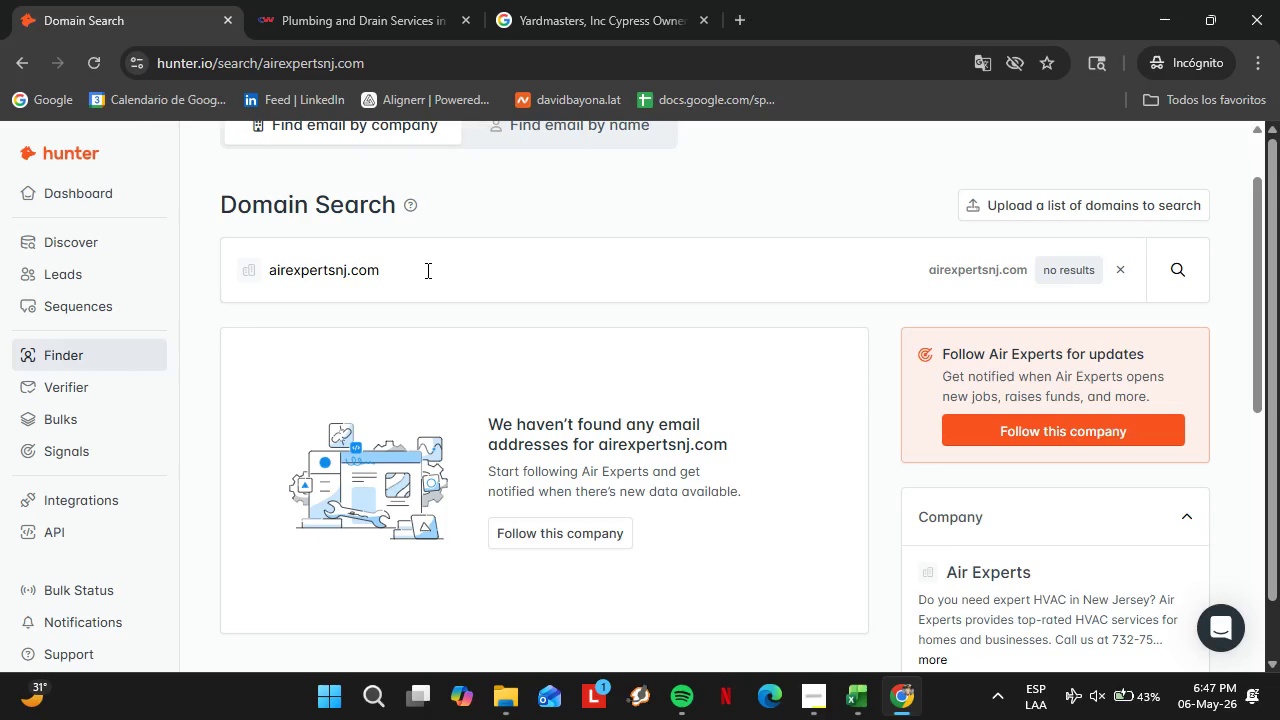 
wait(6.58)
 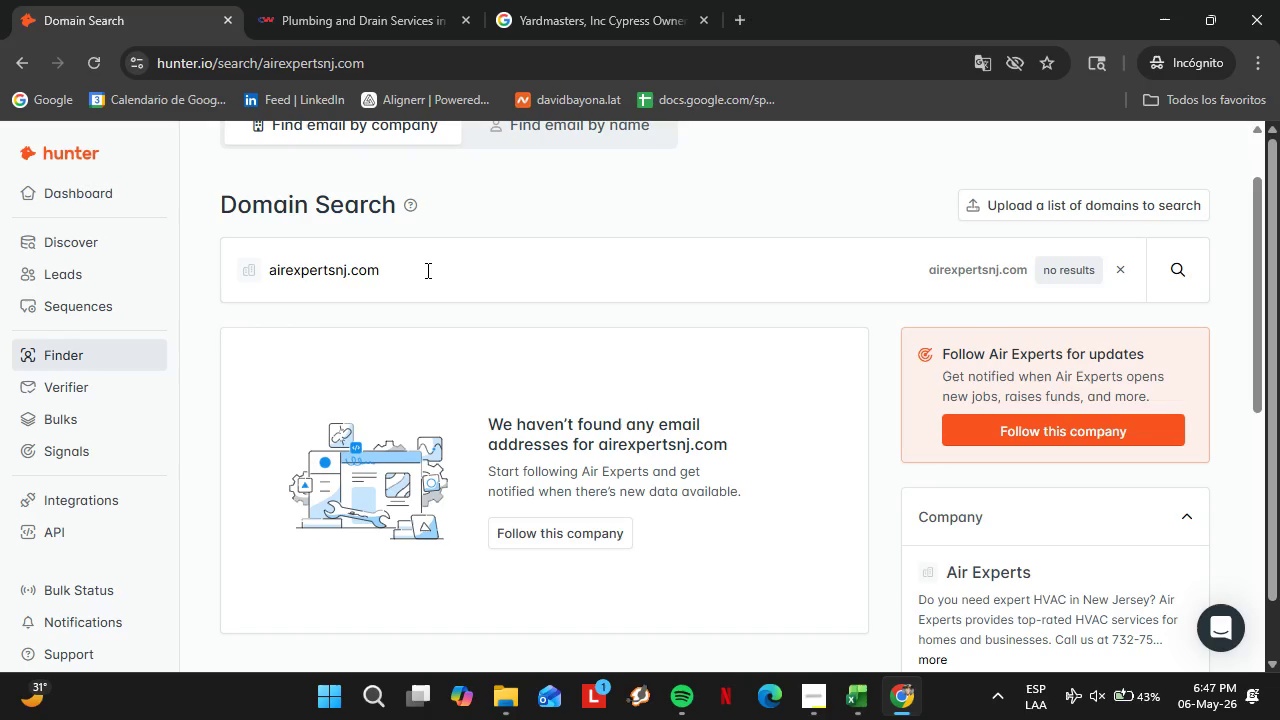 
double_click([474, 269])
 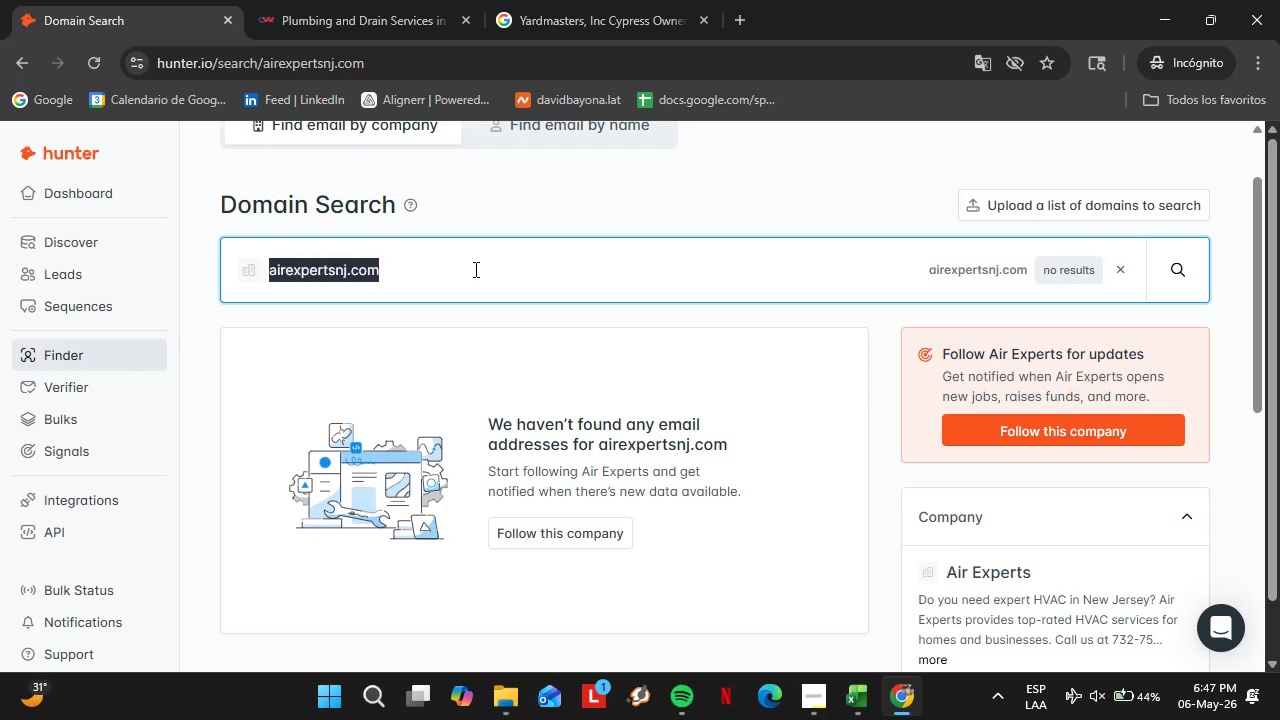 
triple_click([474, 269])
 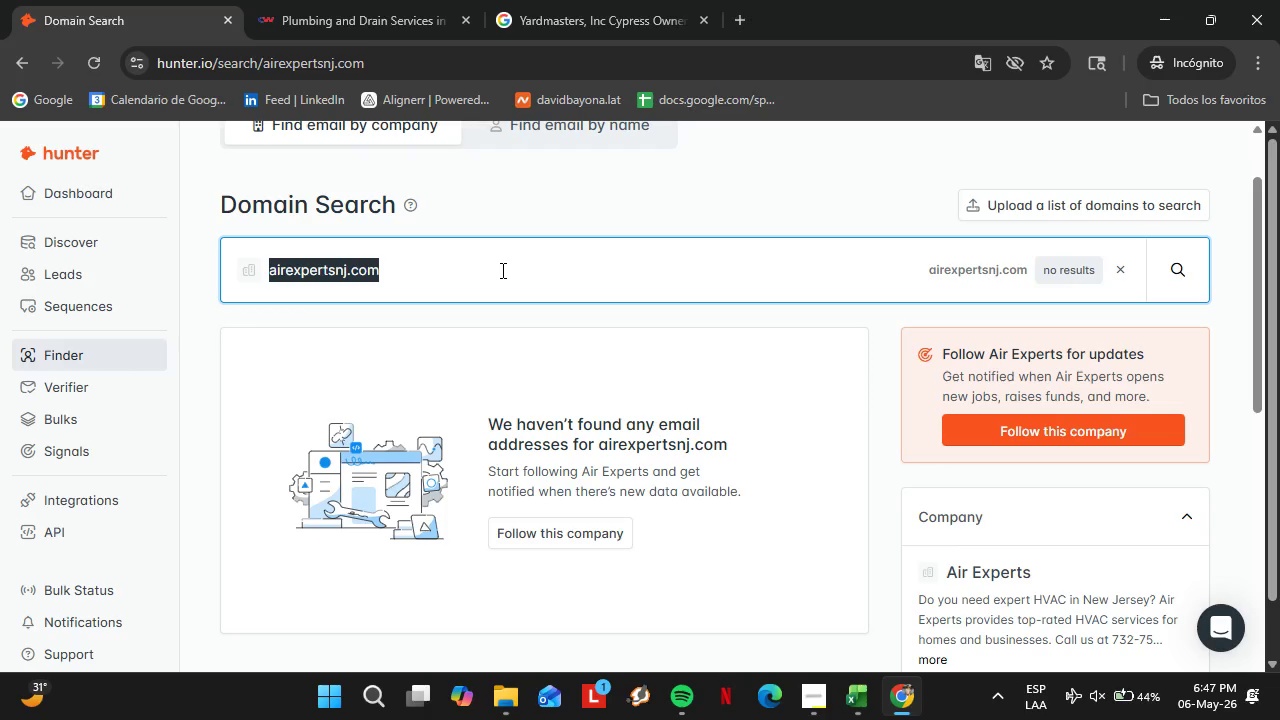 
type(allproheatingandair.com)
 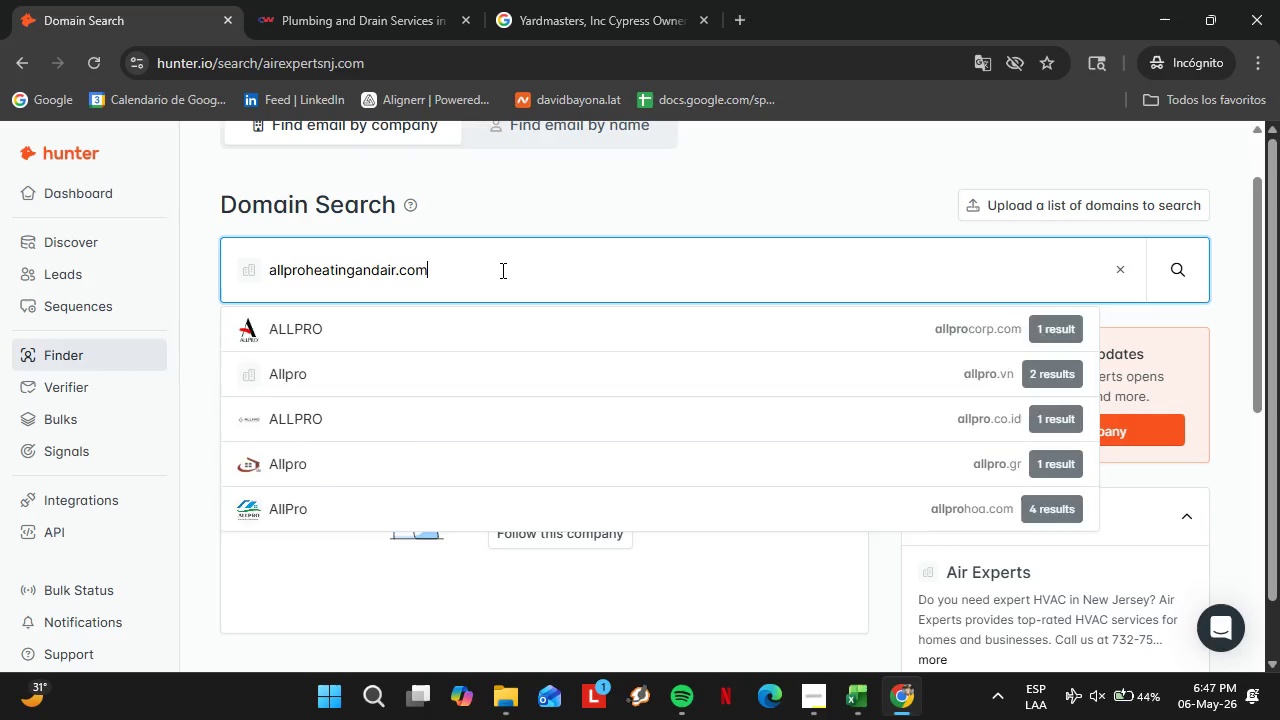 
key(Enter)
 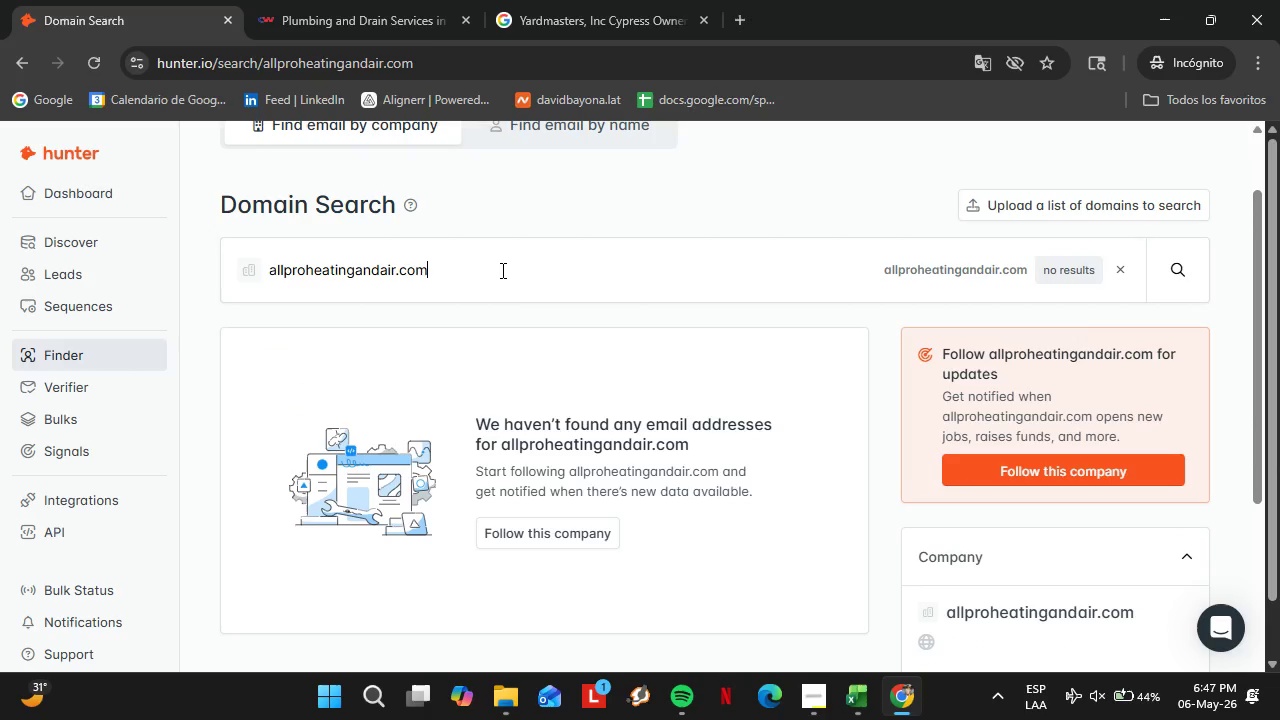 
double_click([501, 270])
 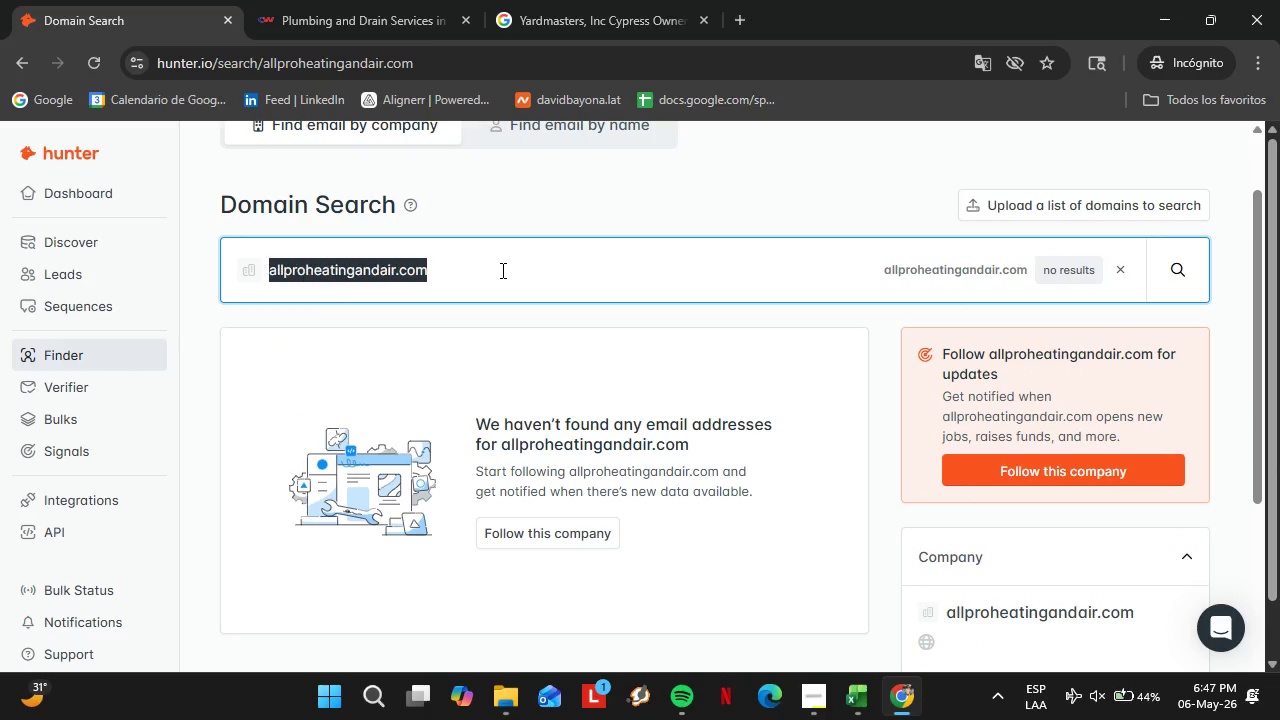 
triple_click([501, 270])
 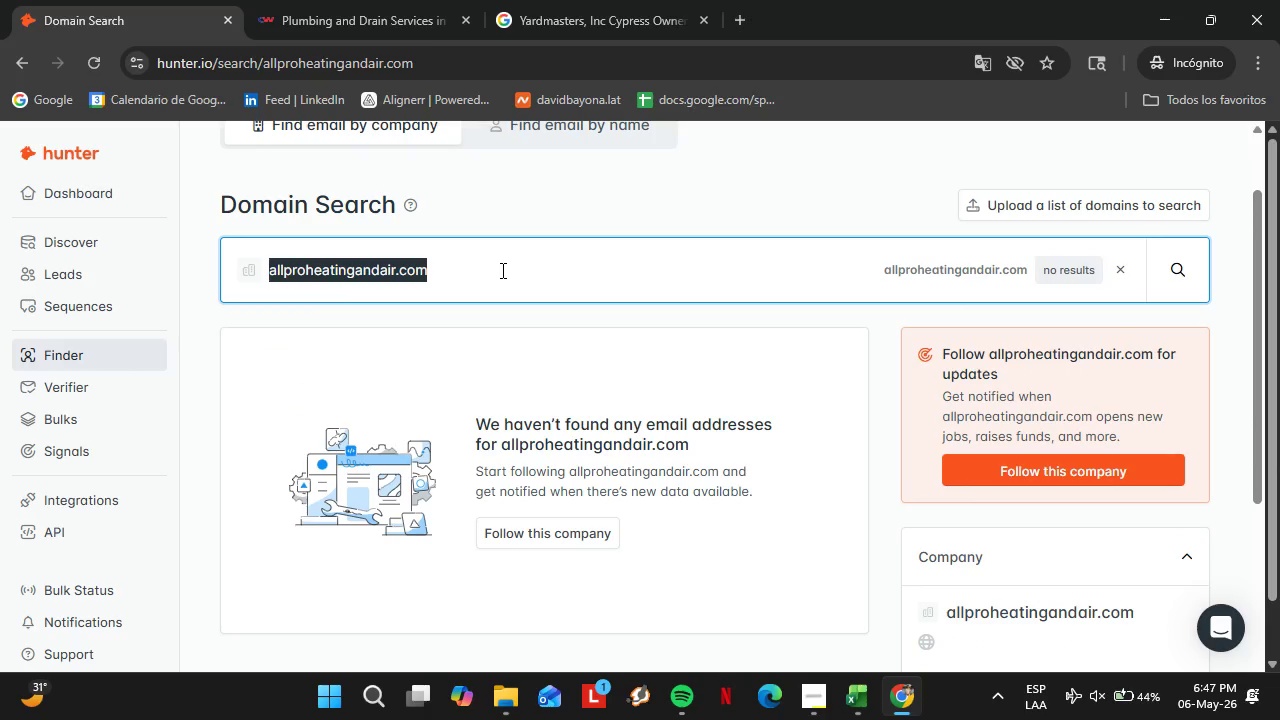 
triple_click([501, 270])
 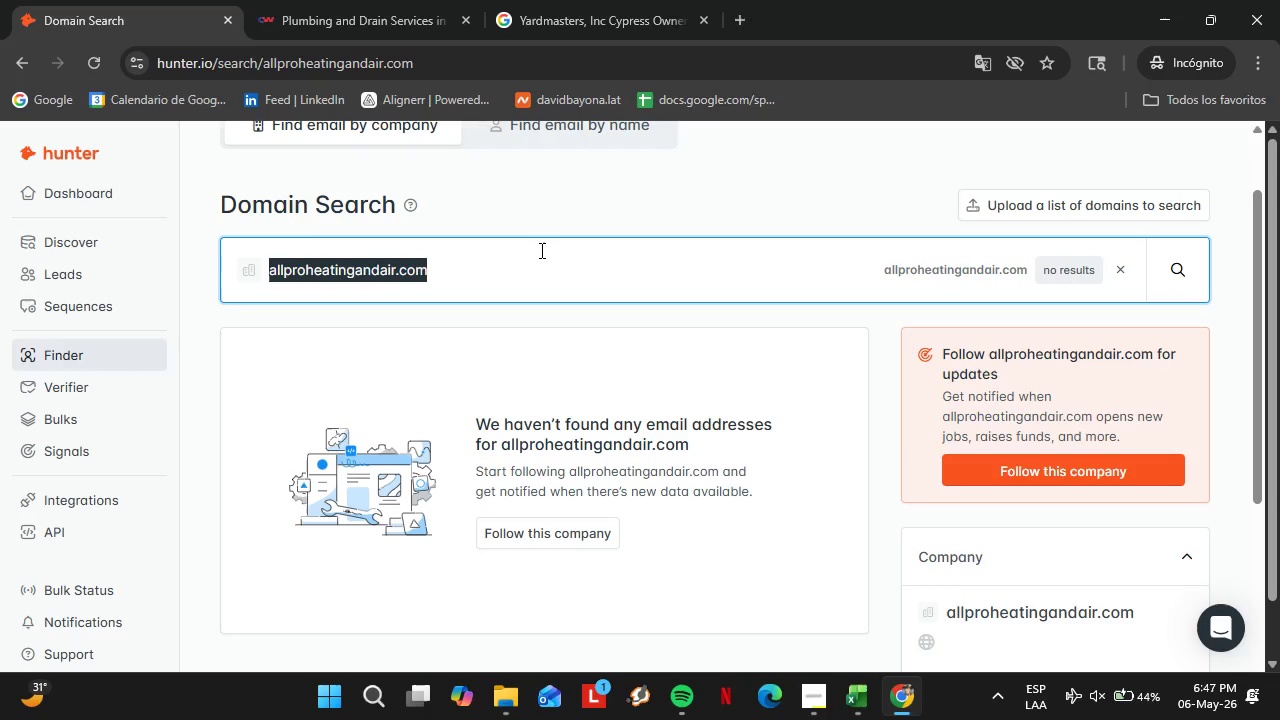 
wait(13.12)
 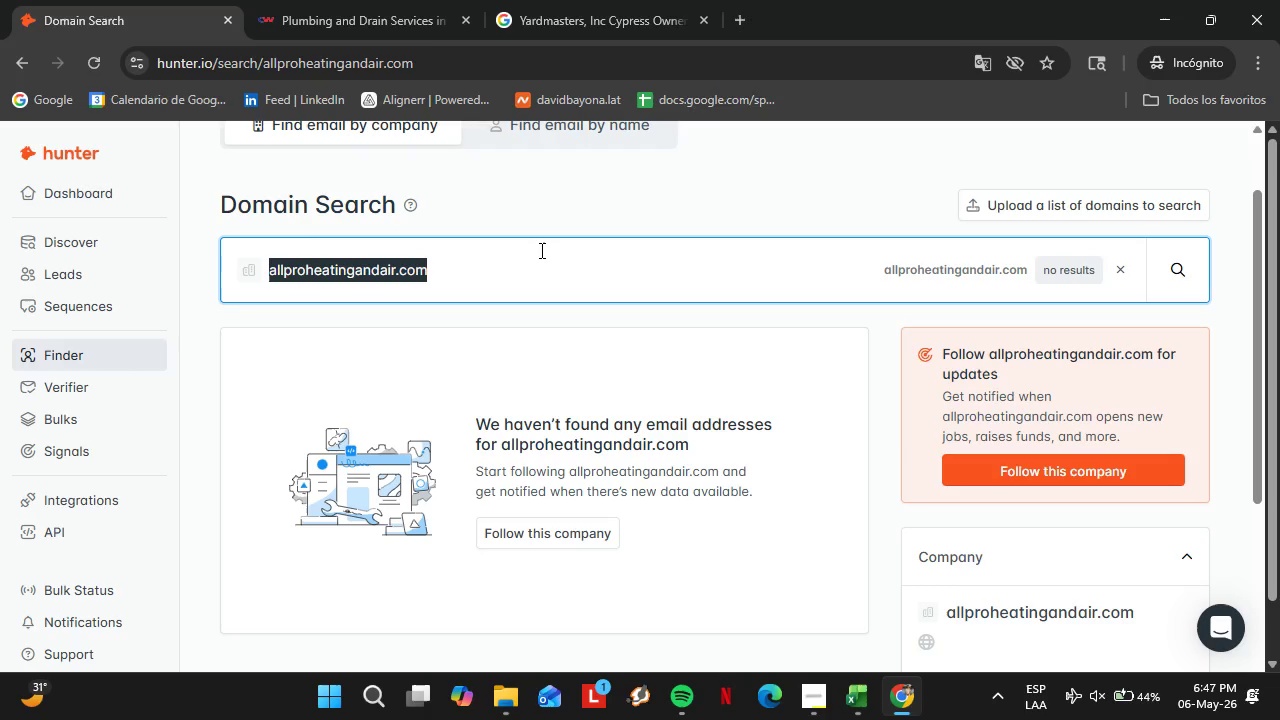 
type(climateplus.com)
 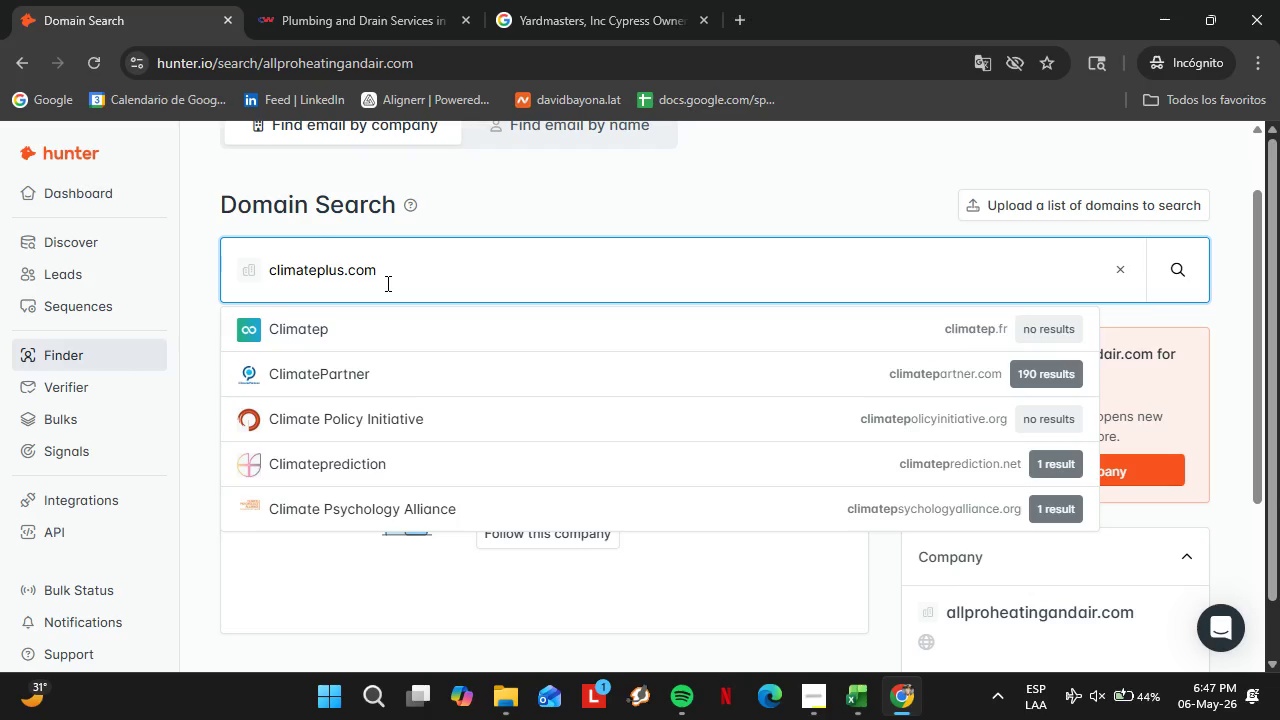 
key(Enter)
 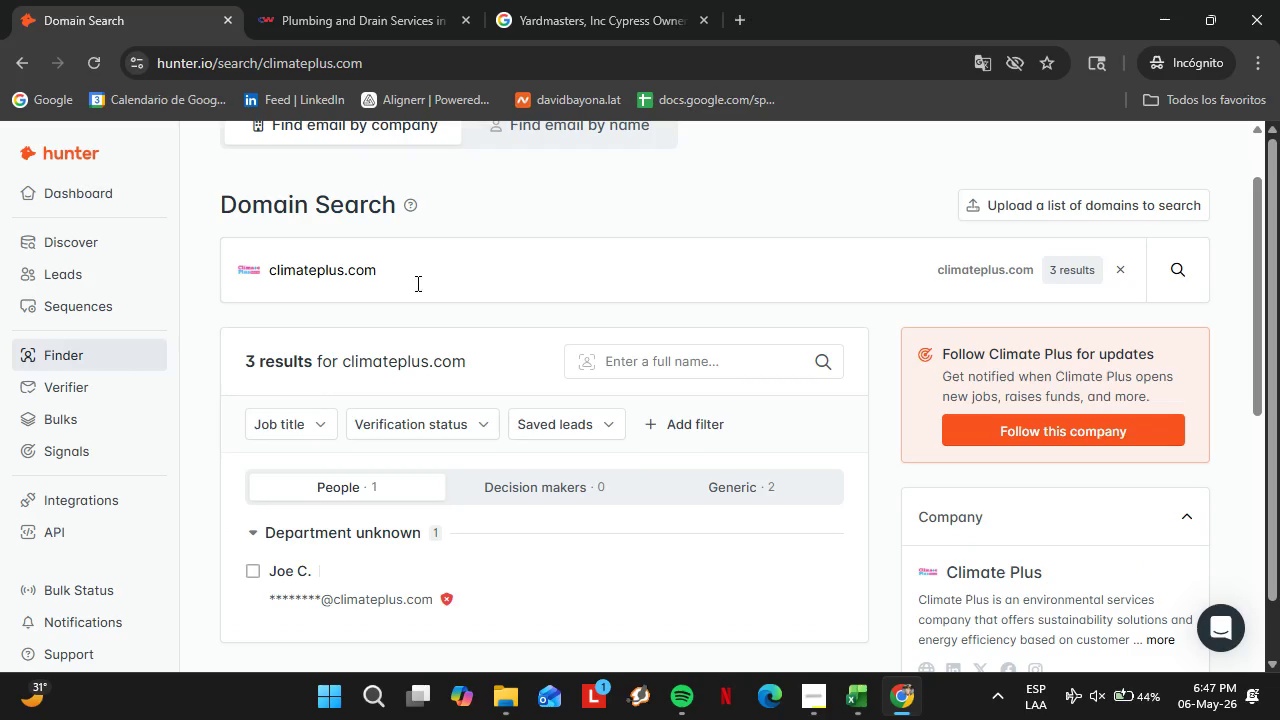 
double_click([378, 270])
 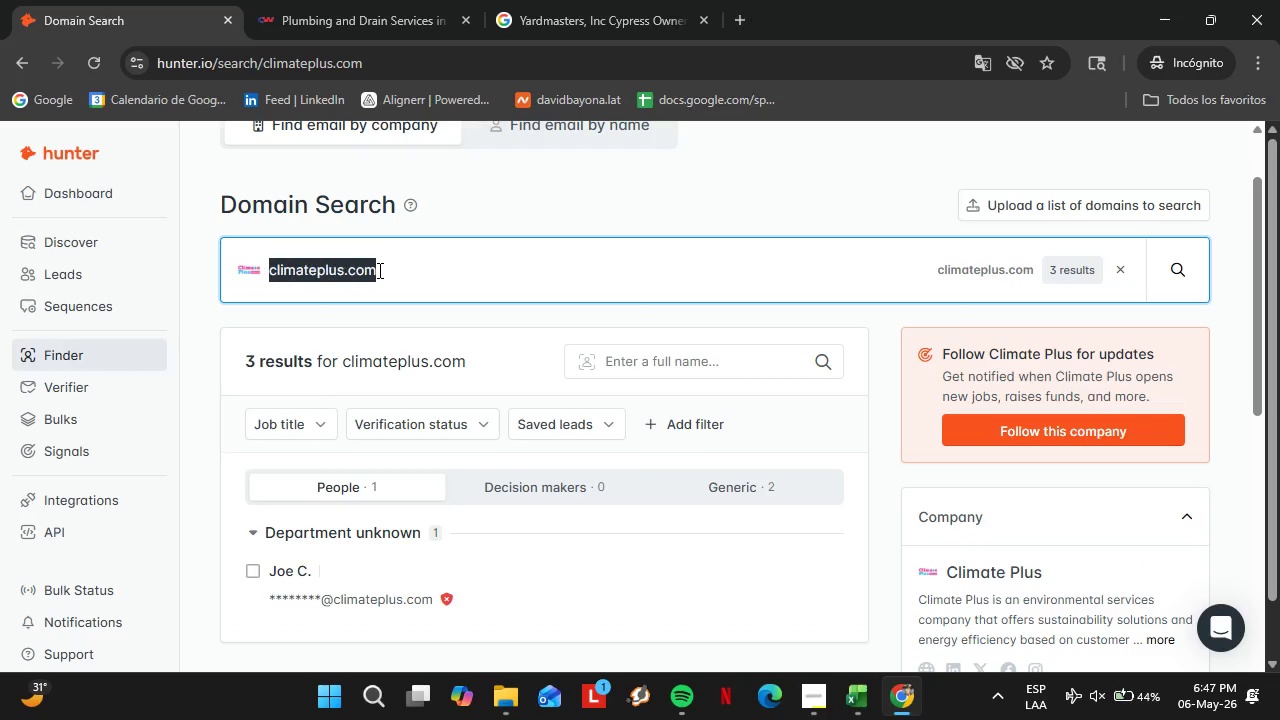 
triple_click([378, 270])
 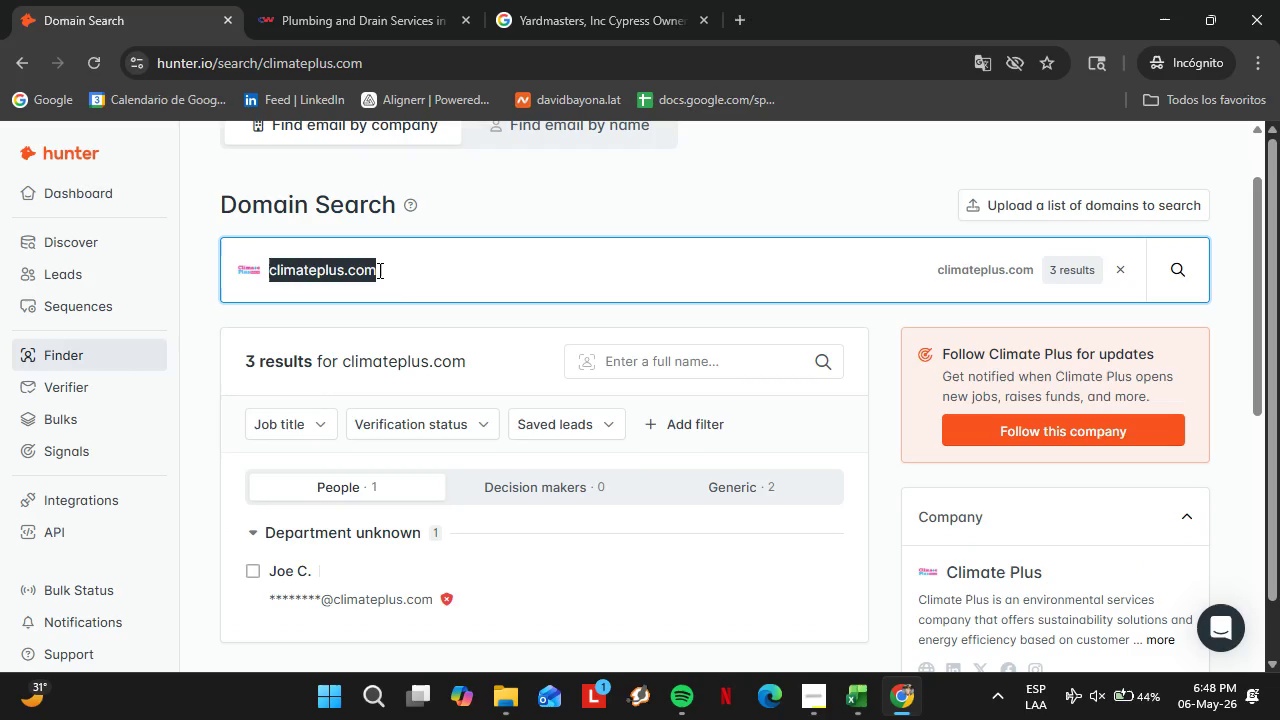 
type(comfro)
key(Backspace)
key(Backspace)
 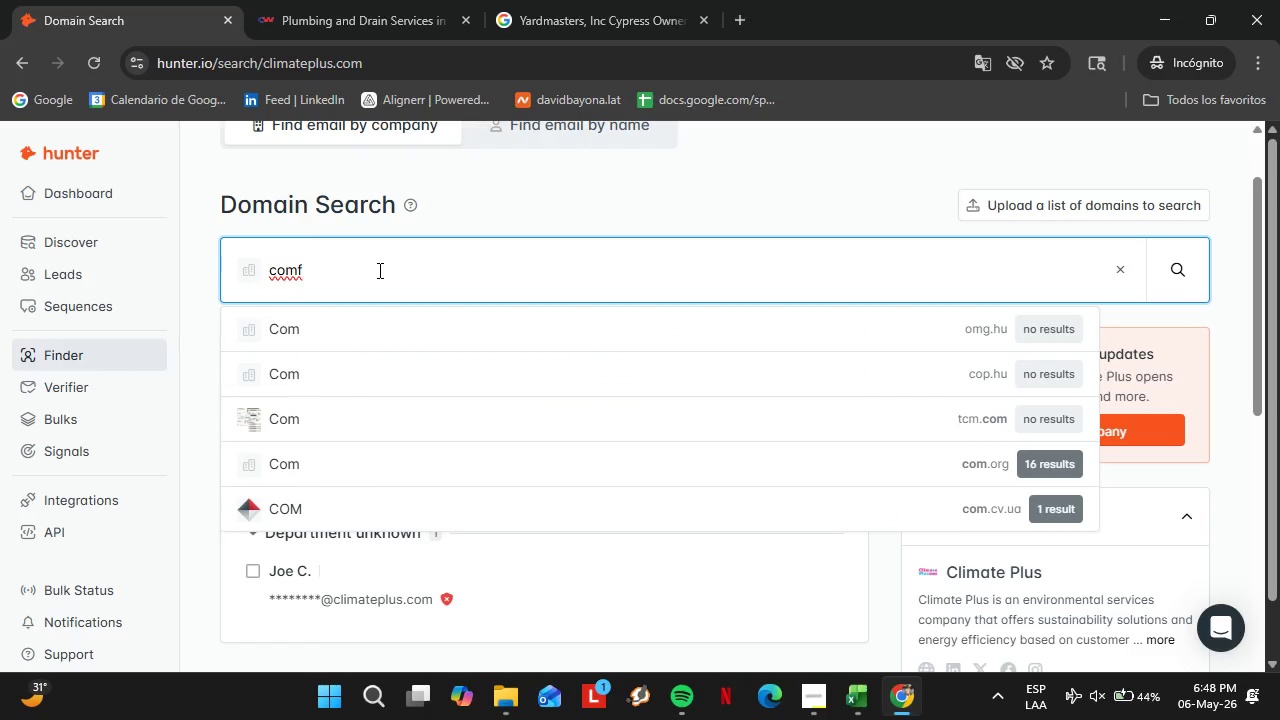 
wait(9.59)
 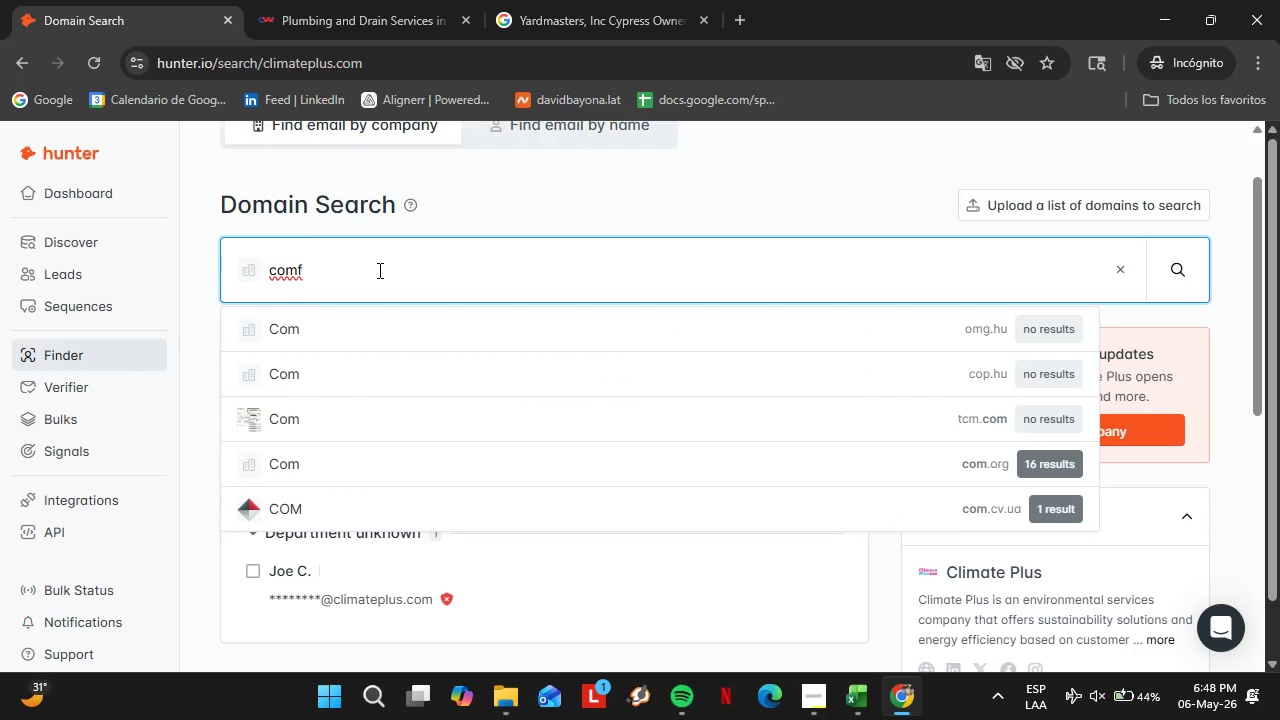 
type(ortsolutionsair.com)
 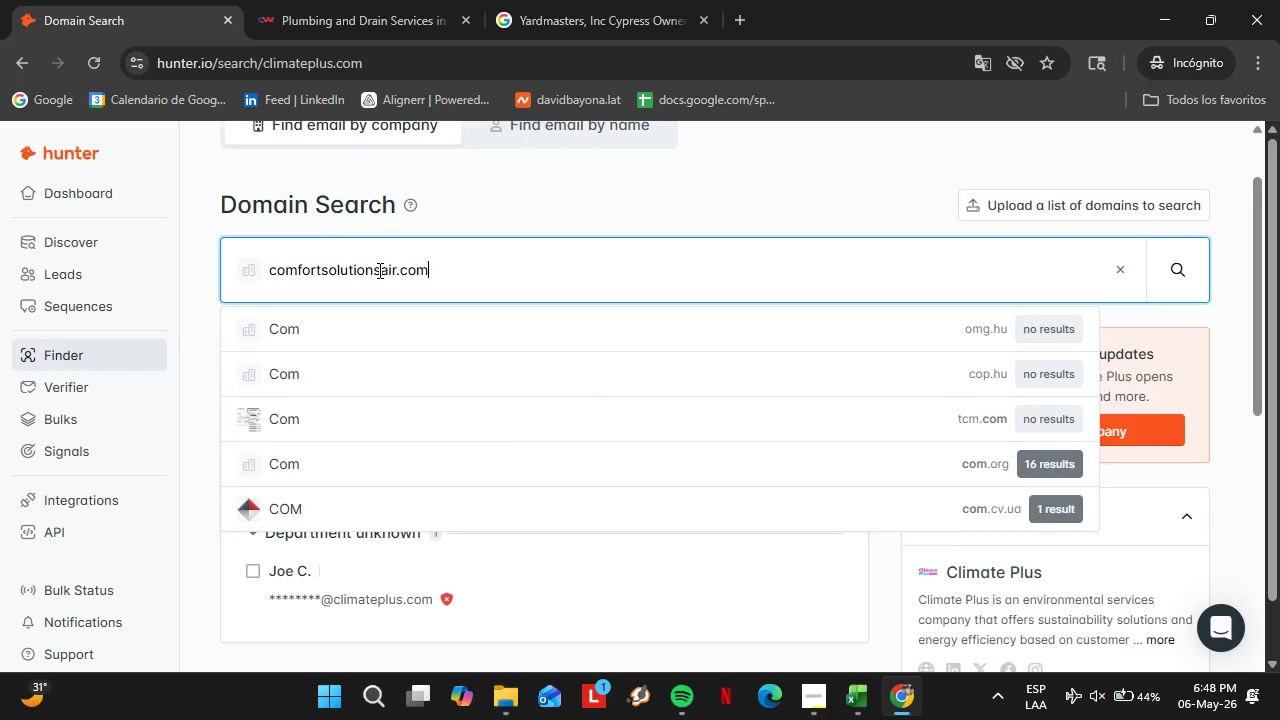 
key(Enter)
 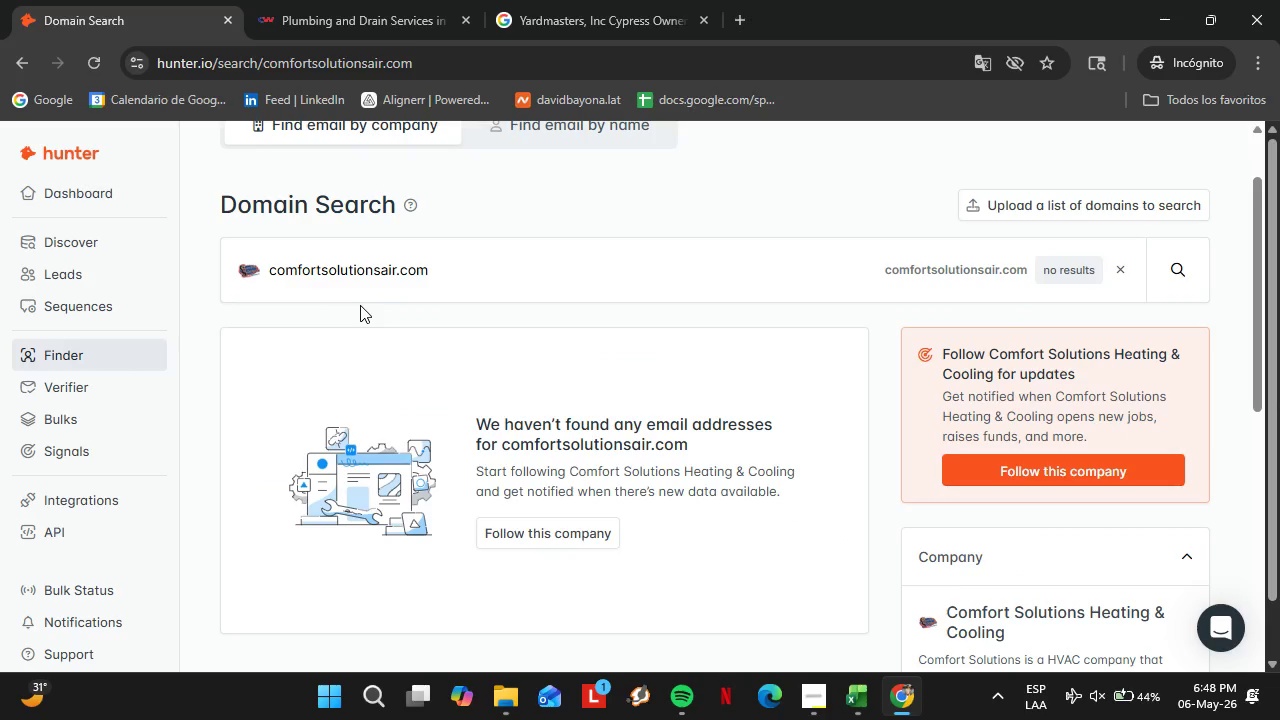 
double_click([357, 297])
 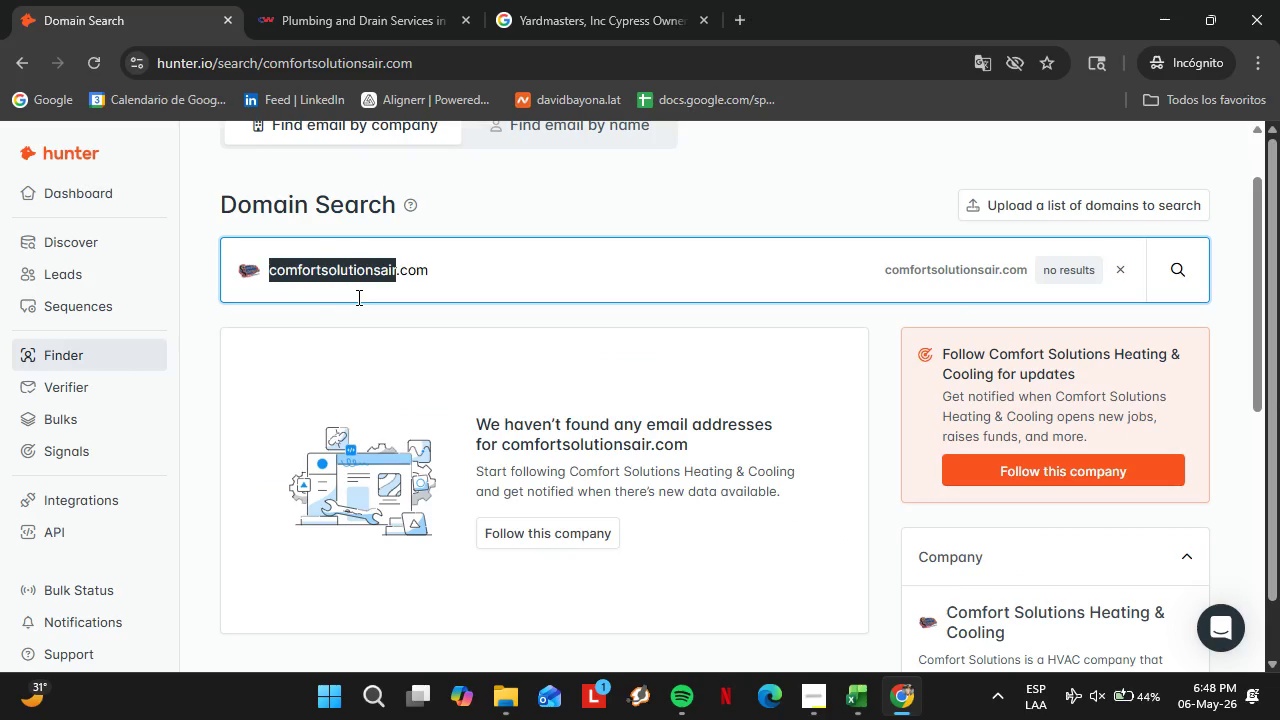 
triple_click([357, 297])
 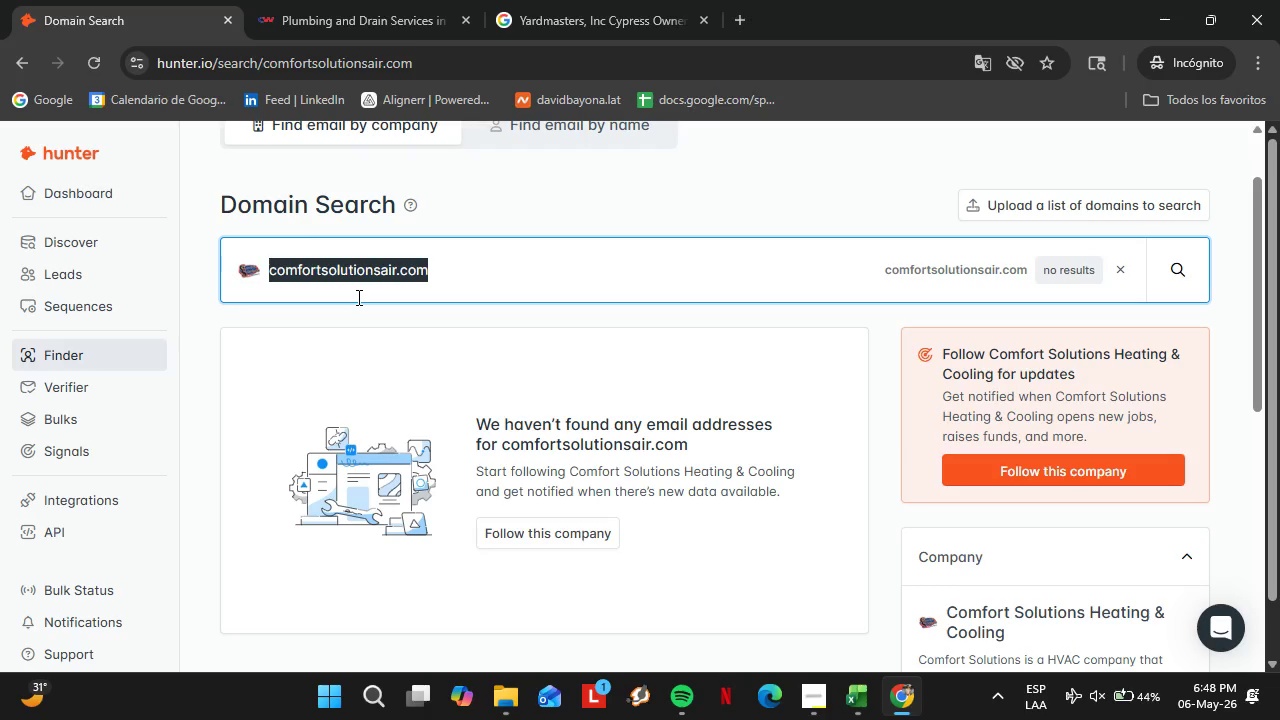 
wait(11.83)
 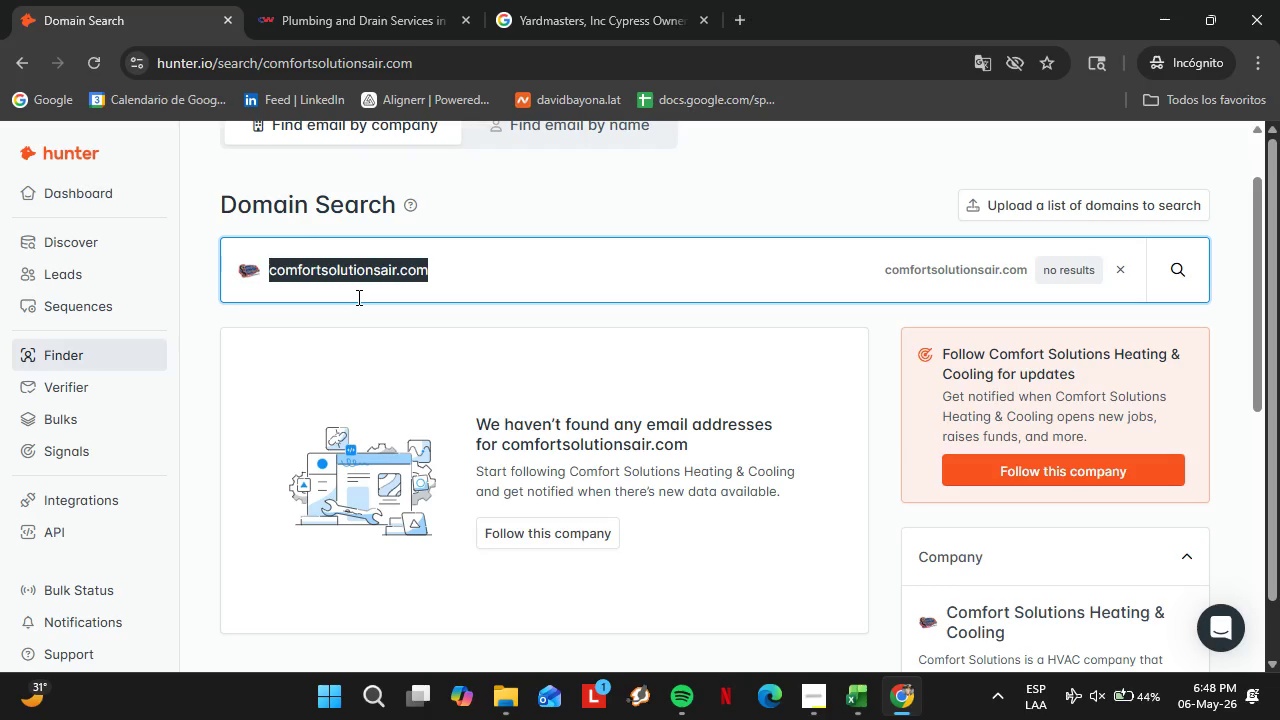 
type(coolmasterservices.com)
 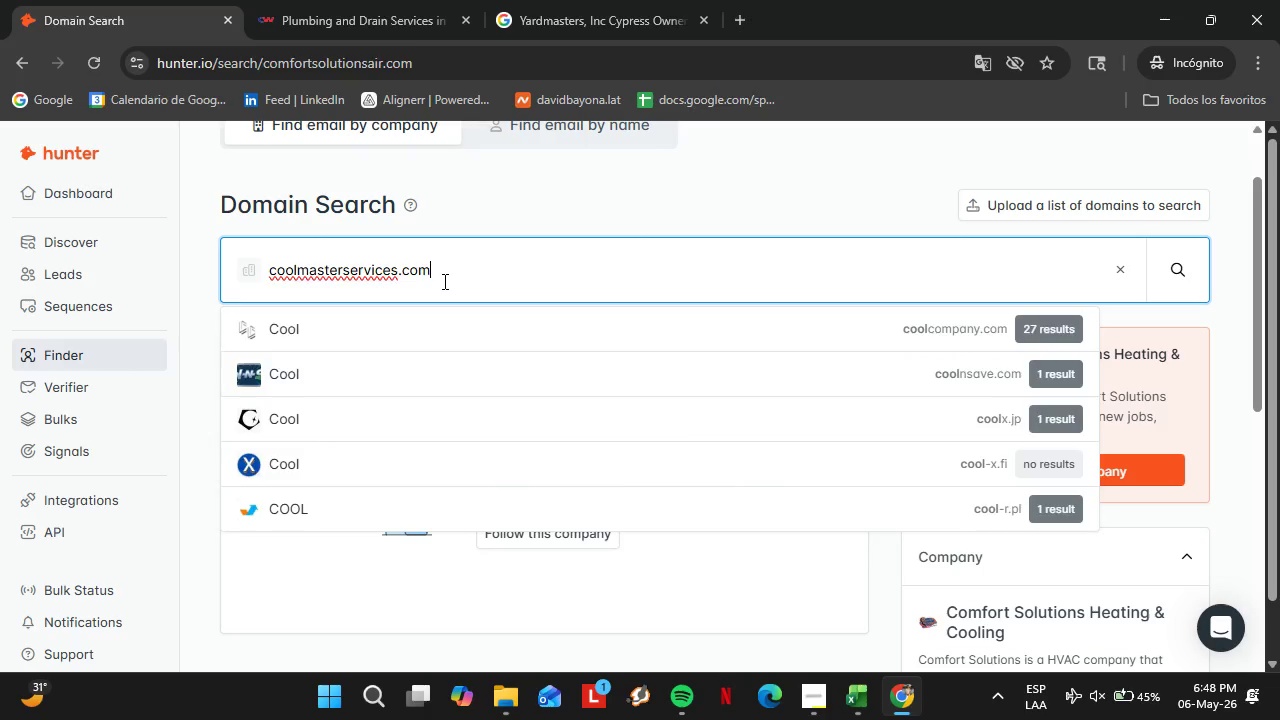 
key(Enter)
 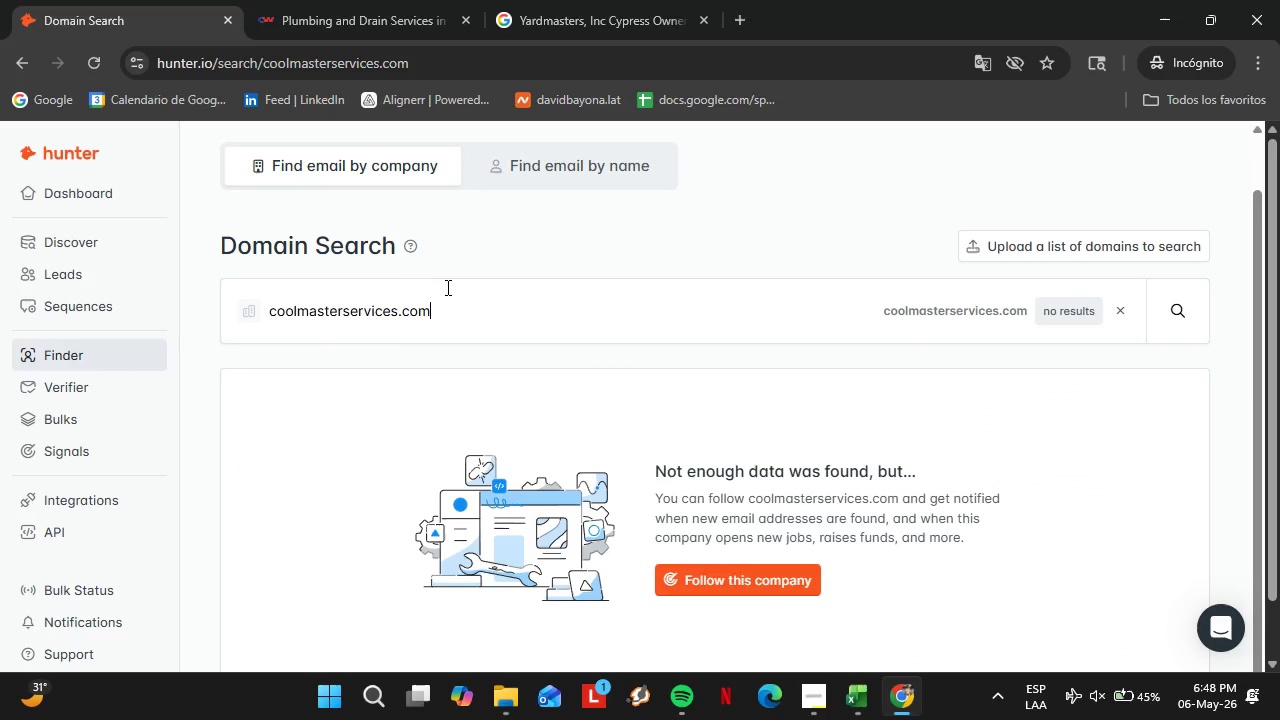 
double_click([446, 287])
 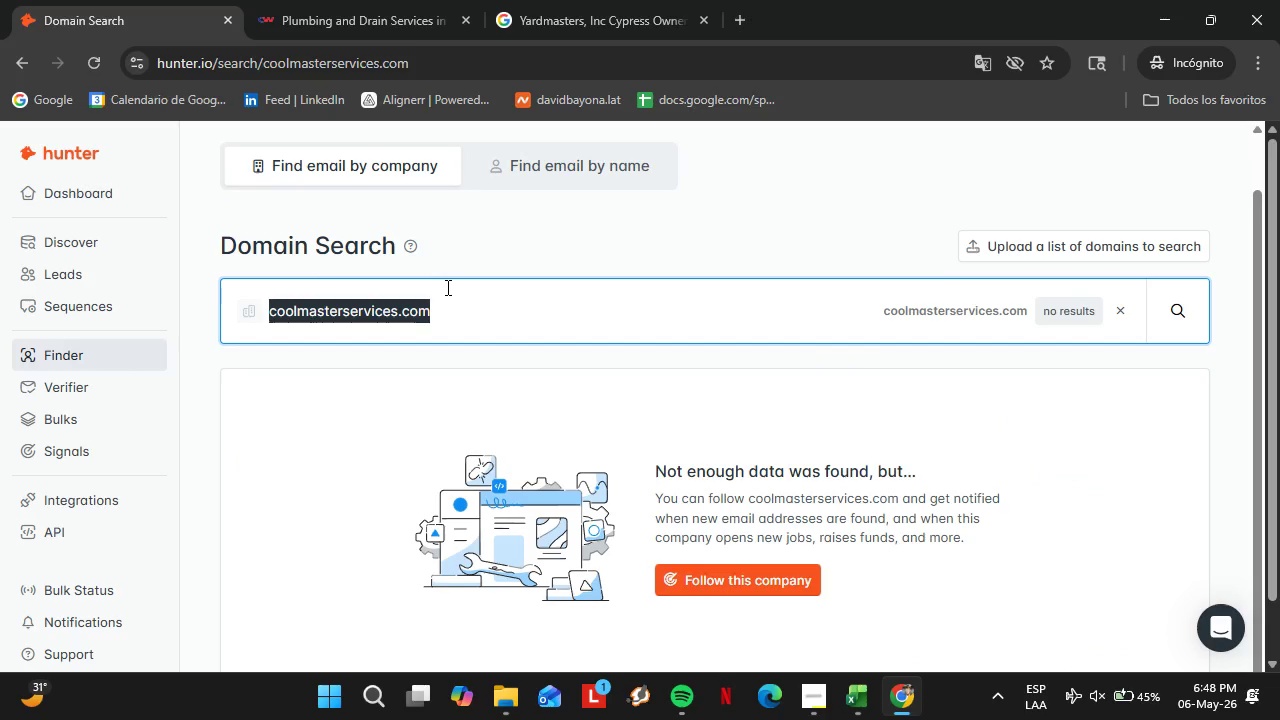 
triple_click([446, 287])
 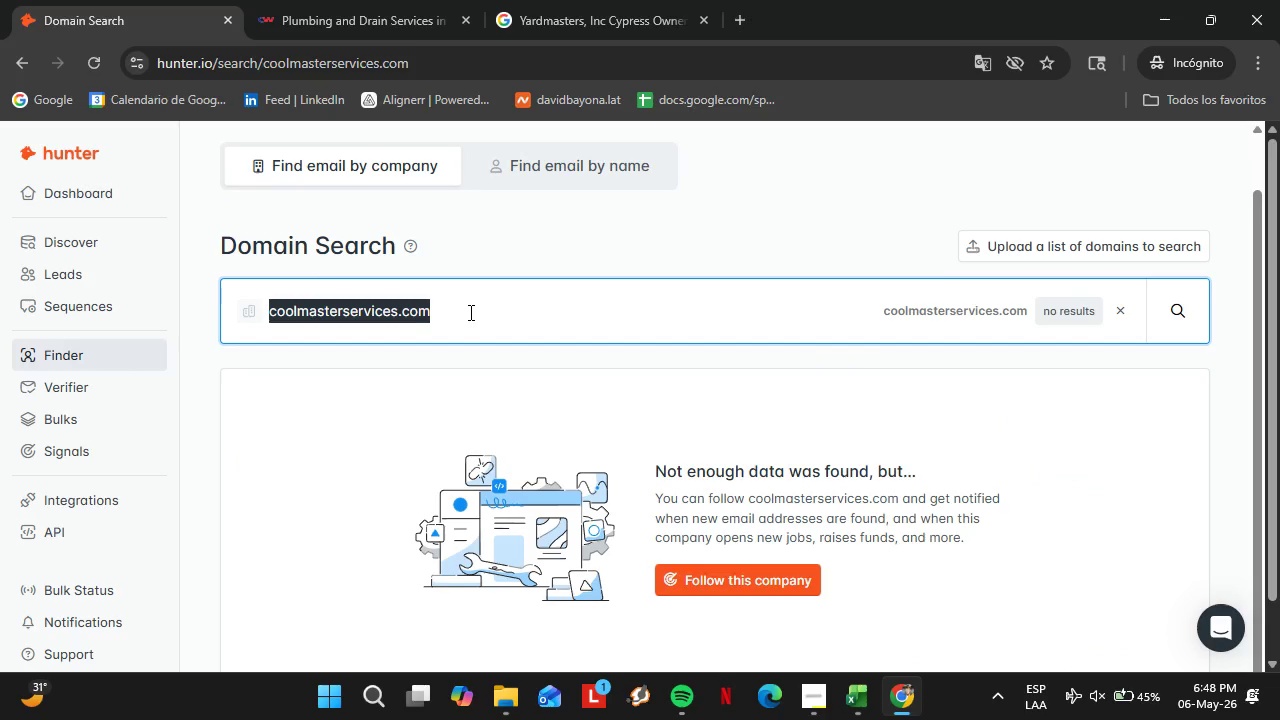 
type(efficientairservice.com)
 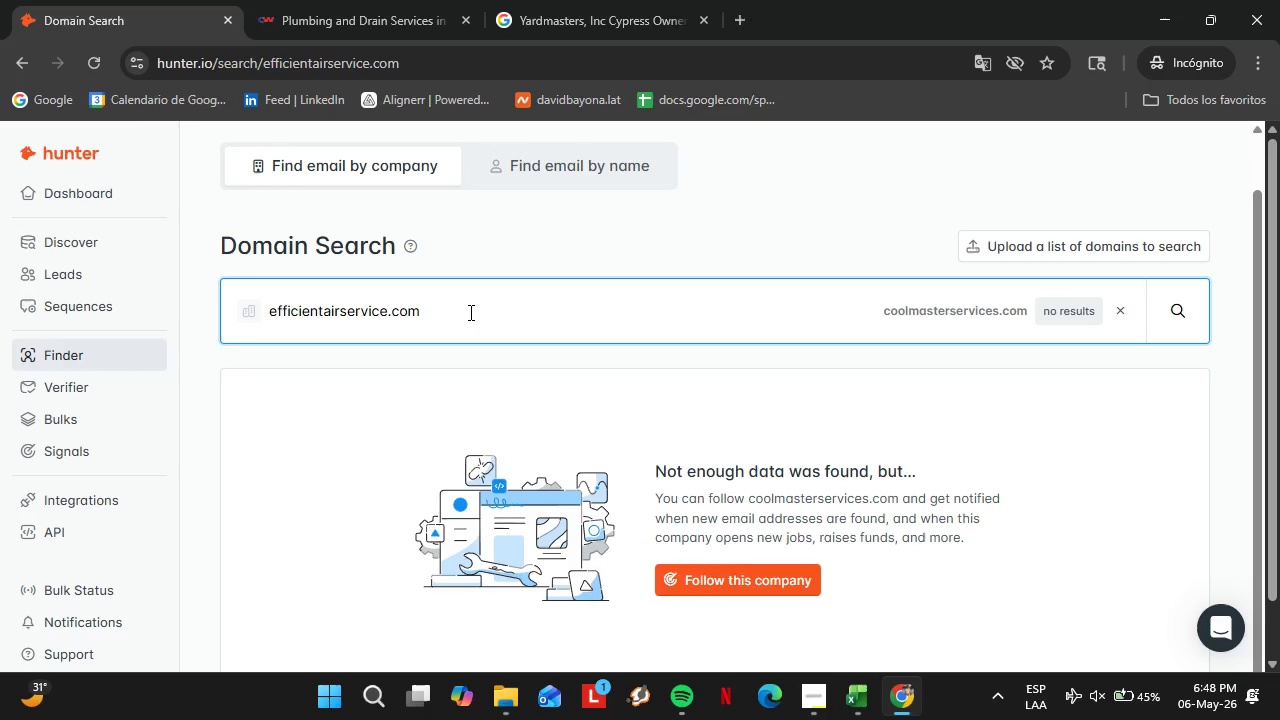 
key(Enter)
 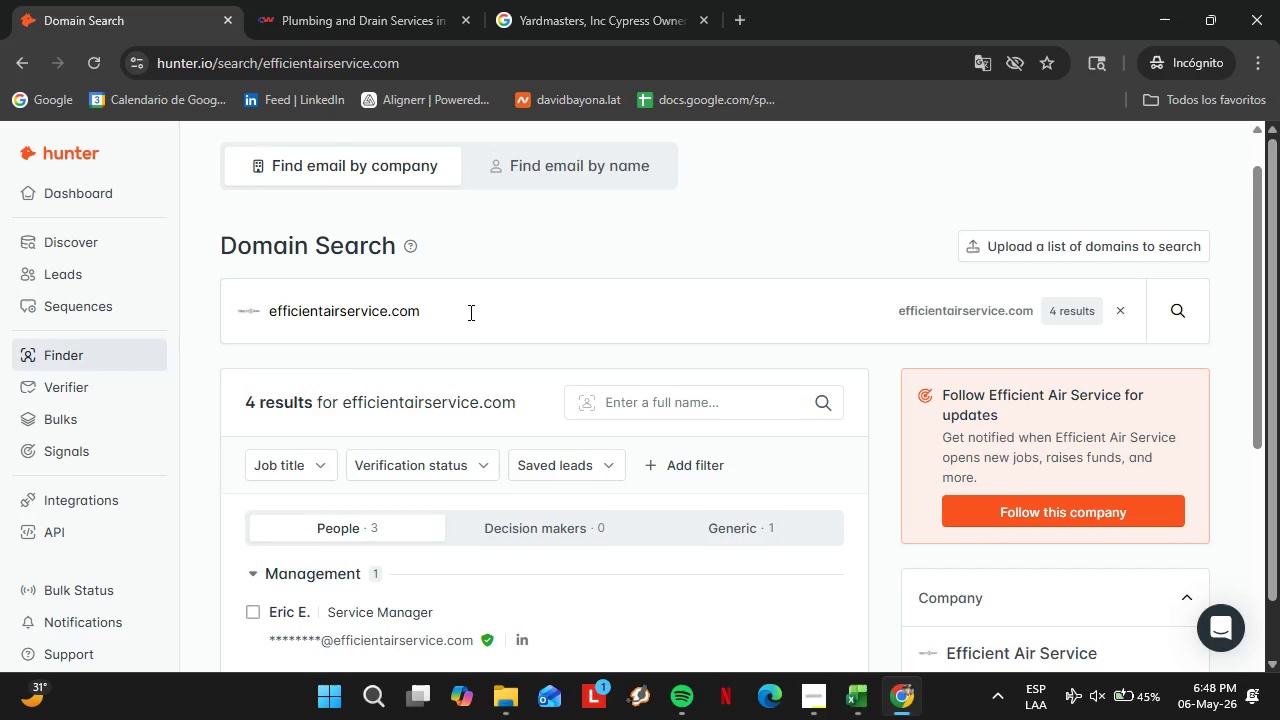 
scroll: coordinate [457, 332], scroll_direction: down, amount: 4.0
 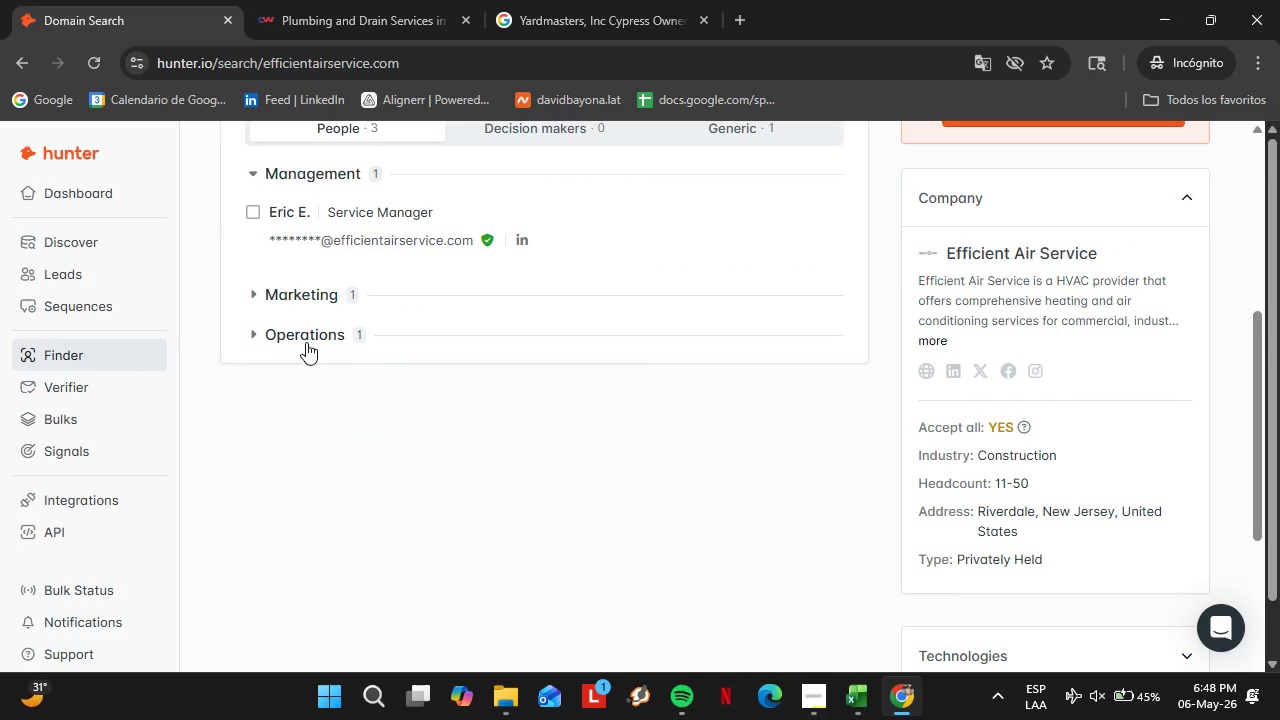 
double_click([306, 341])
 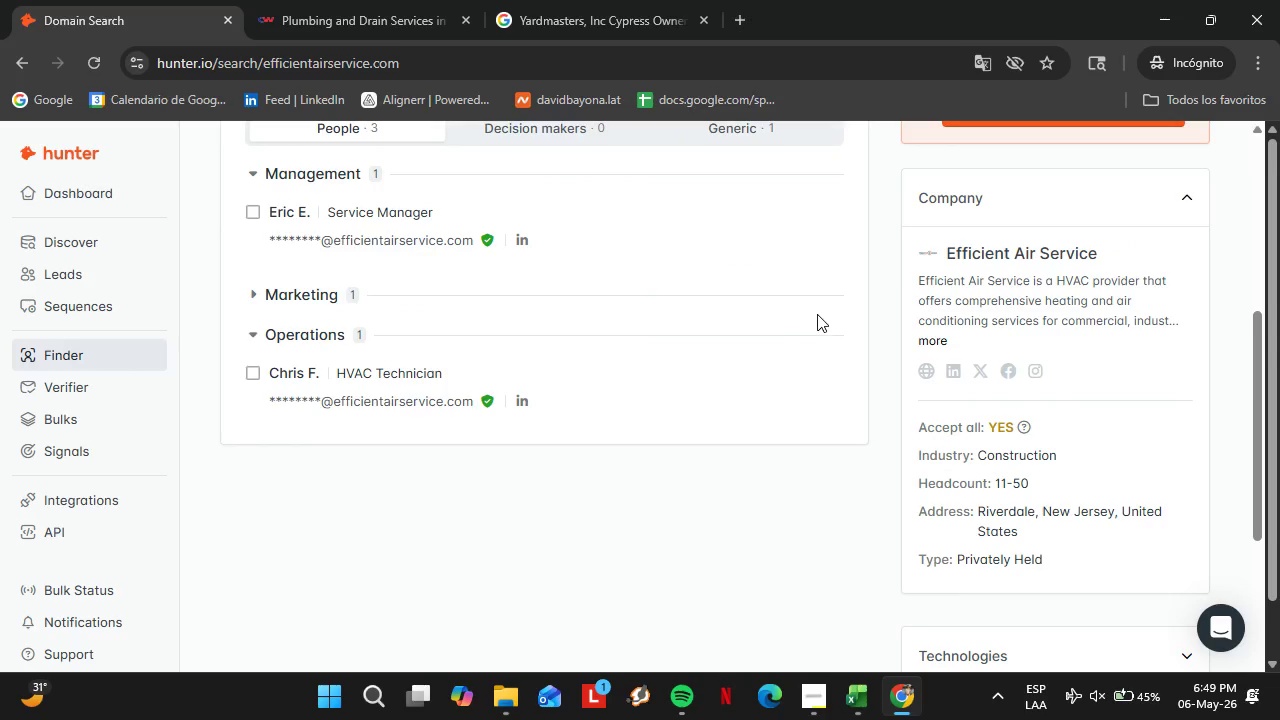 
scroll: coordinate [893, 387], scroll_direction: up, amount: 1.0
 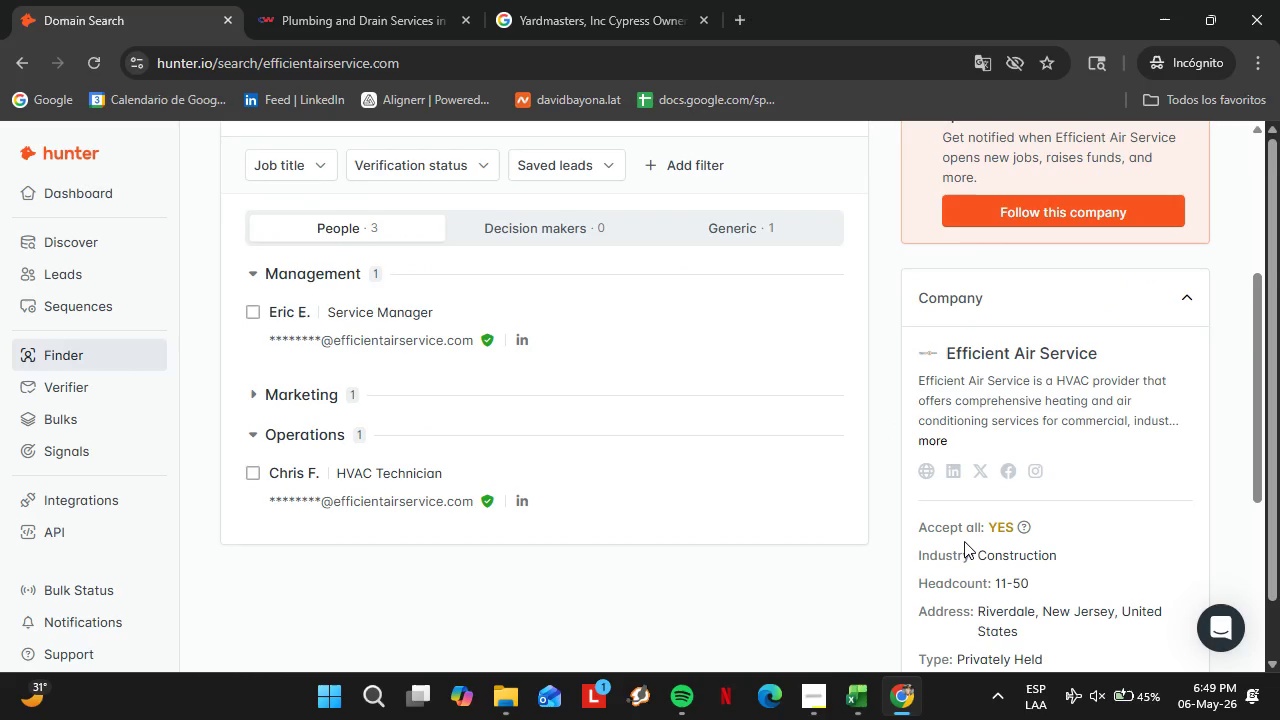 
left_click([929, 472])
 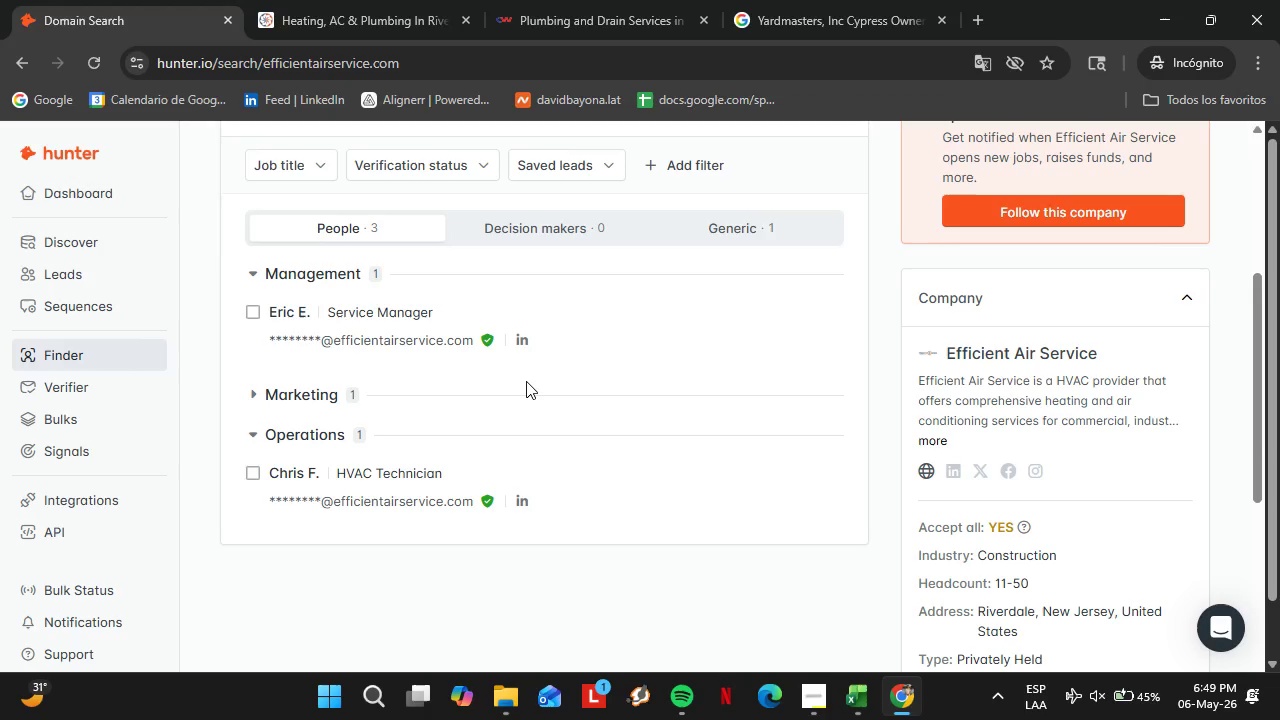 
wait(39.62)
 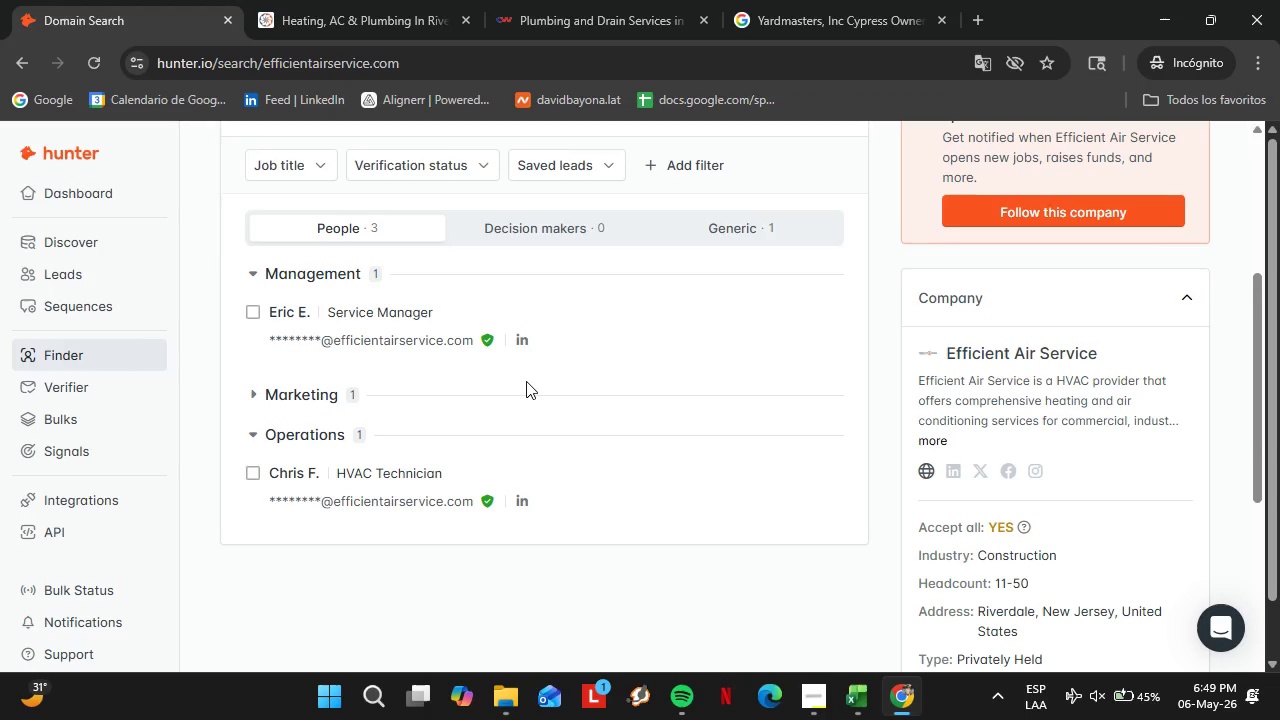 
scroll: coordinate [543, 378], scroll_direction: up, amount: 2.0
 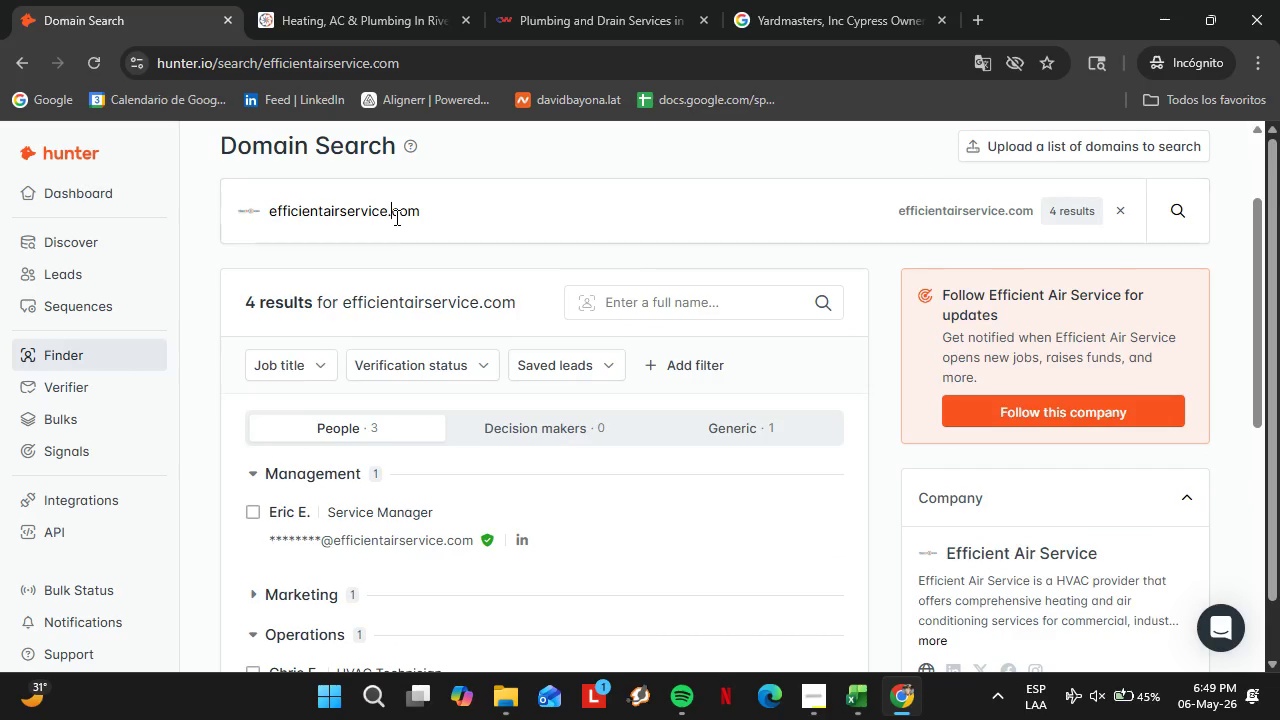 
double_click([395, 217])
 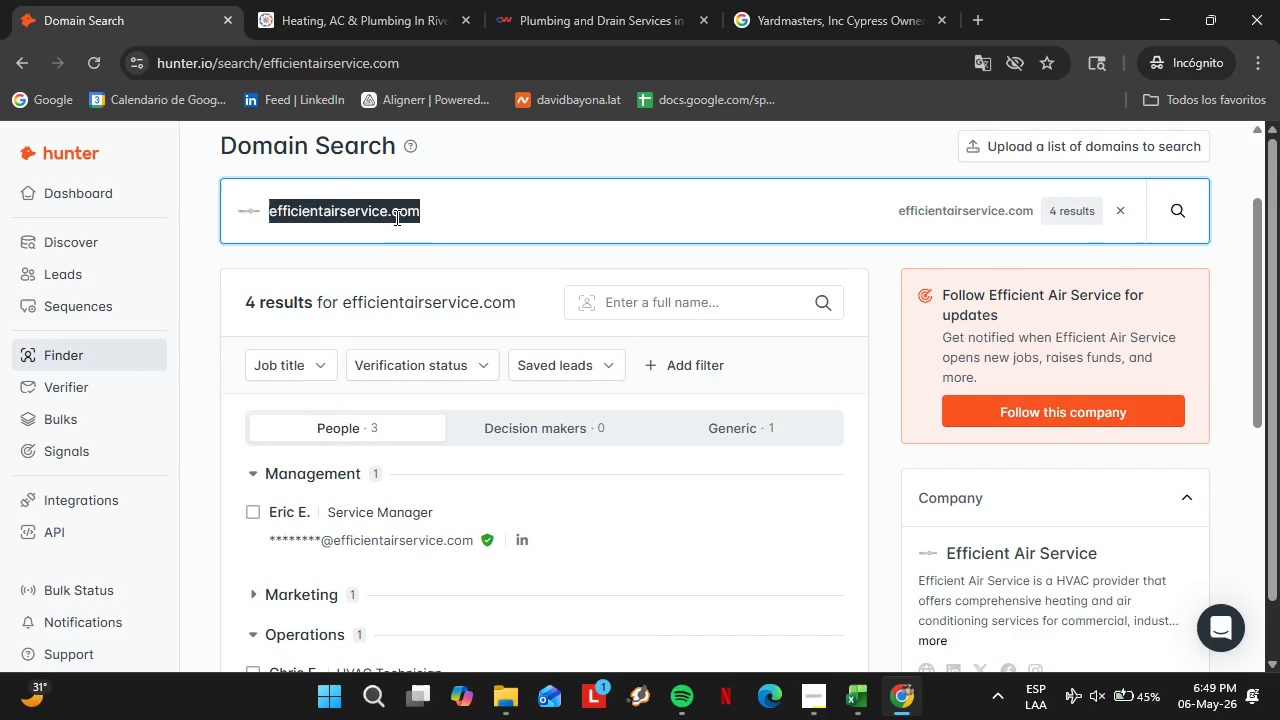 
triple_click([395, 217])
 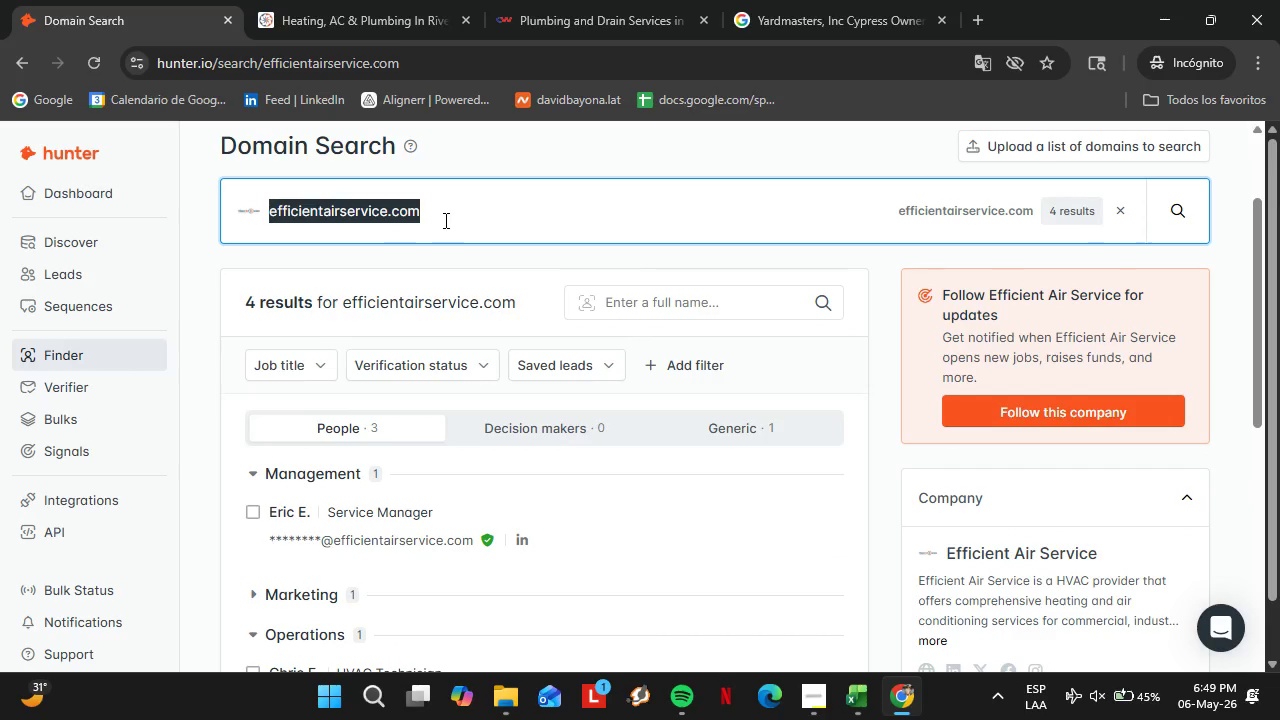 
type(freedomairj)
key(Backspace)
type(heat.com)
 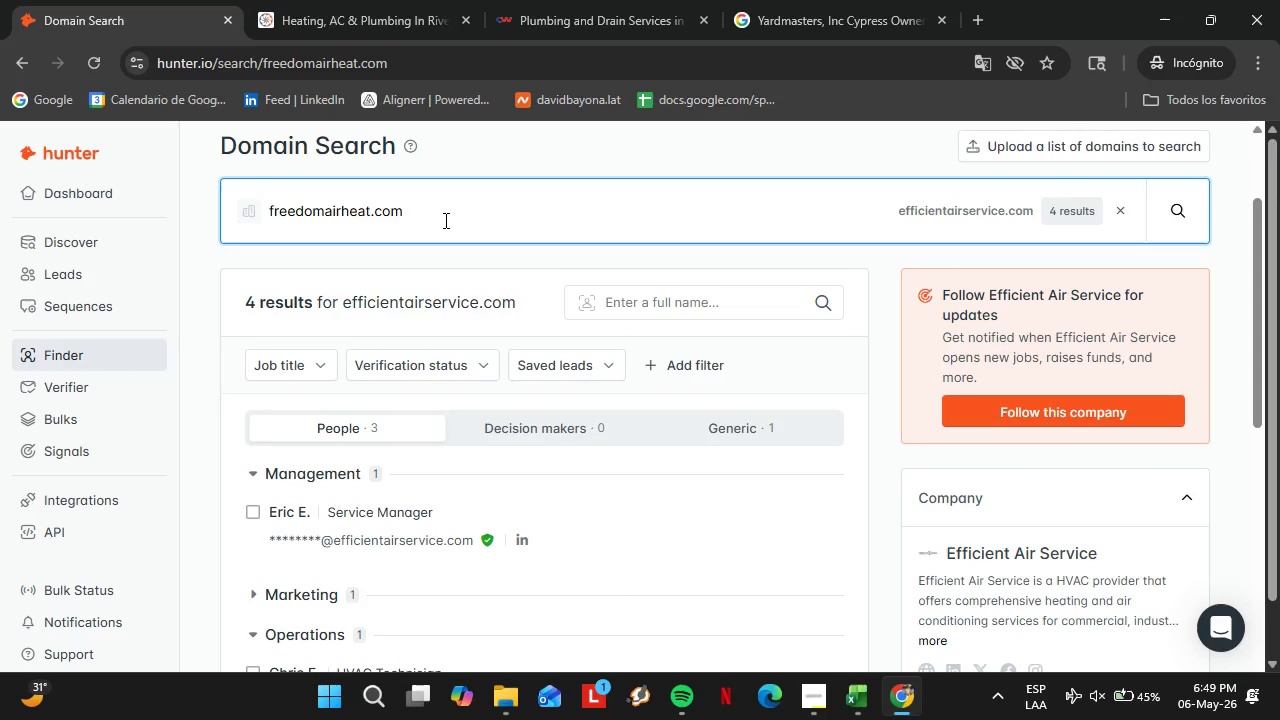 
key(Enter)
 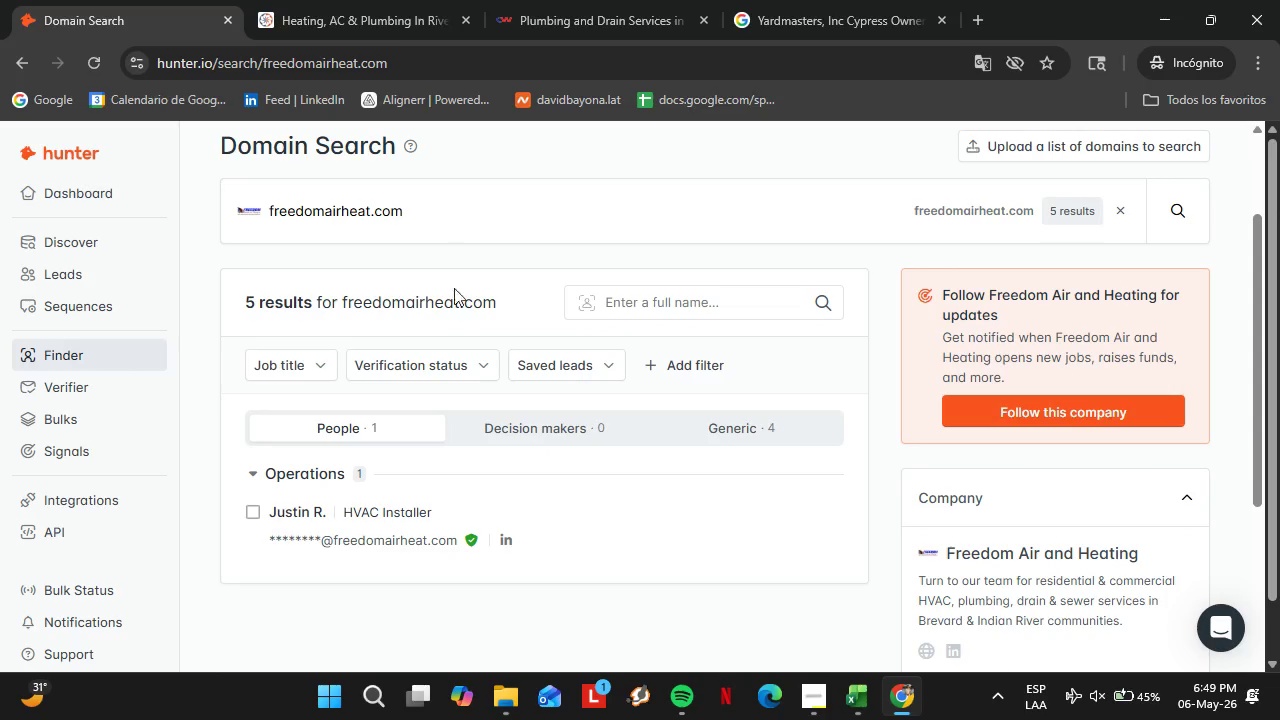 
left_click([332, 0])
 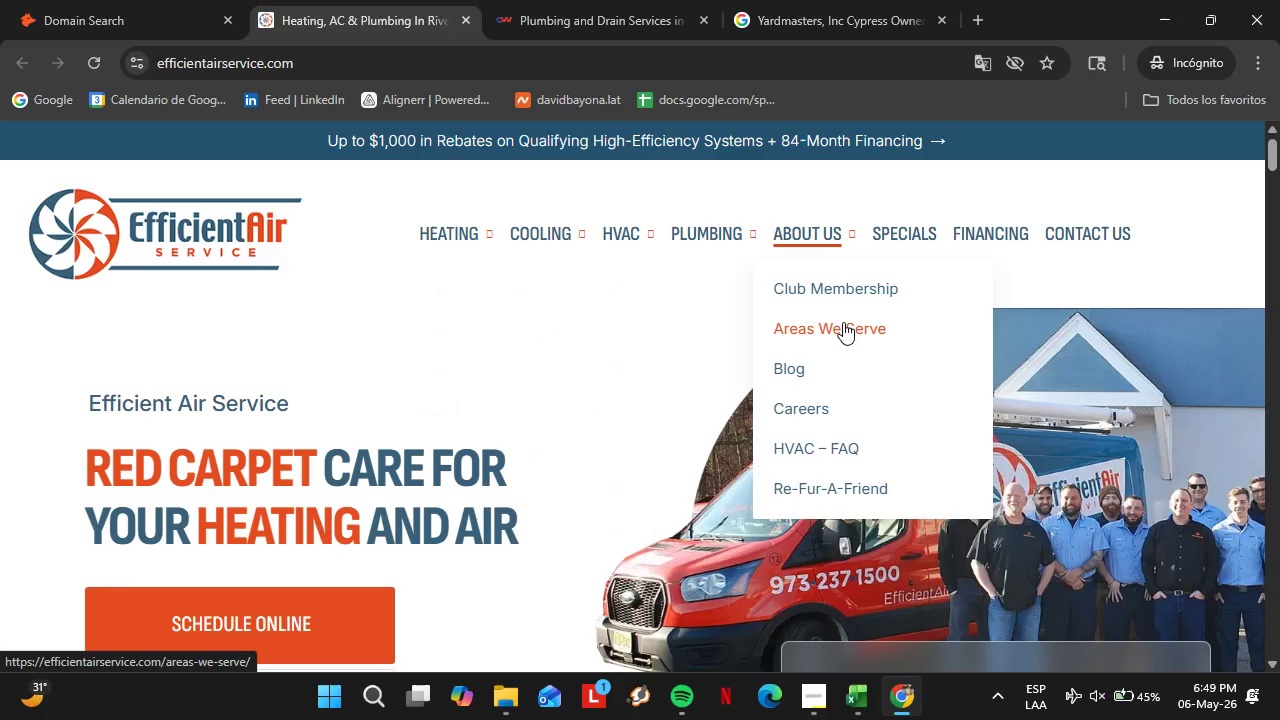 
scroll: coordinate [525, 339], scroll_direction: none, amount: 0.0
 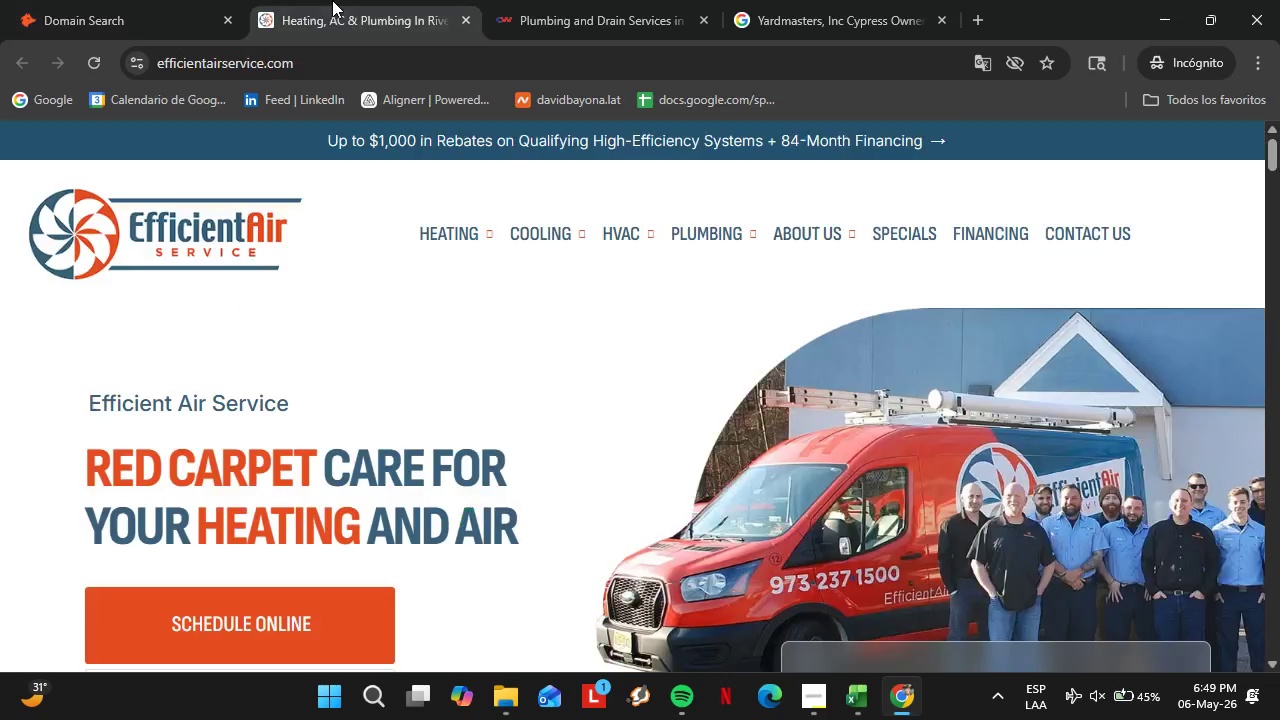 
left_click([780, 228])
 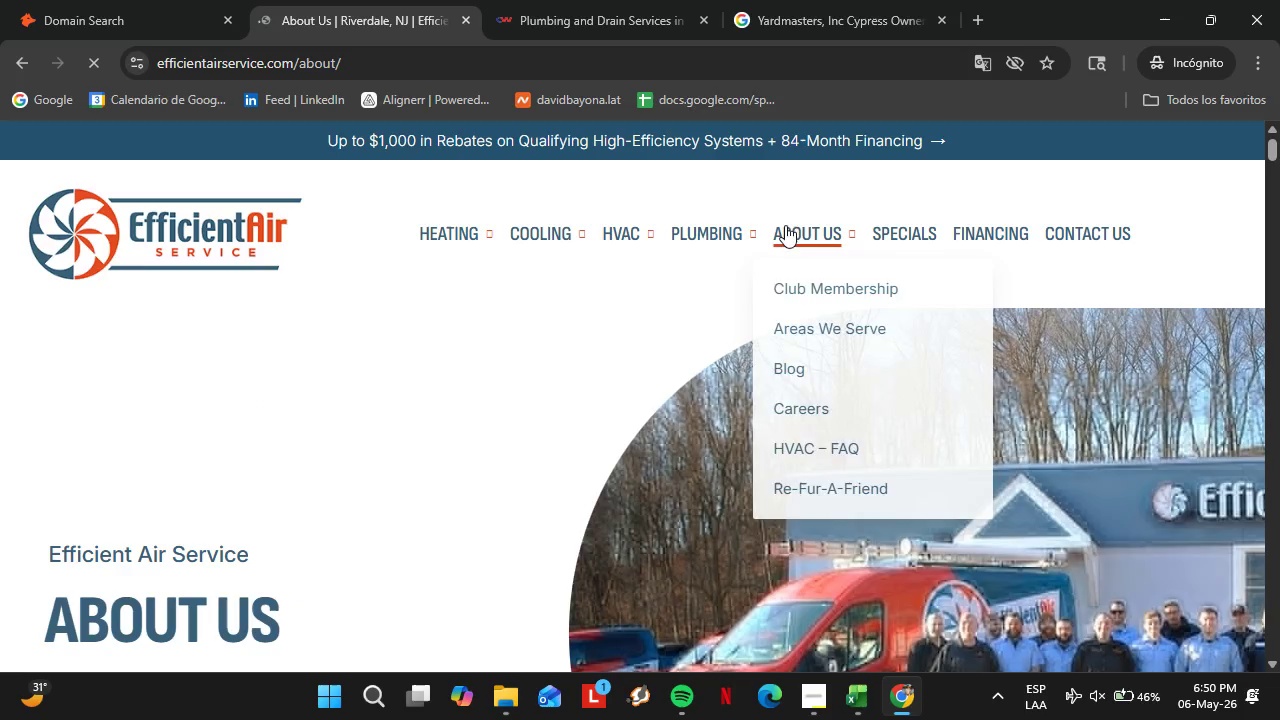 
wait(5.23)
 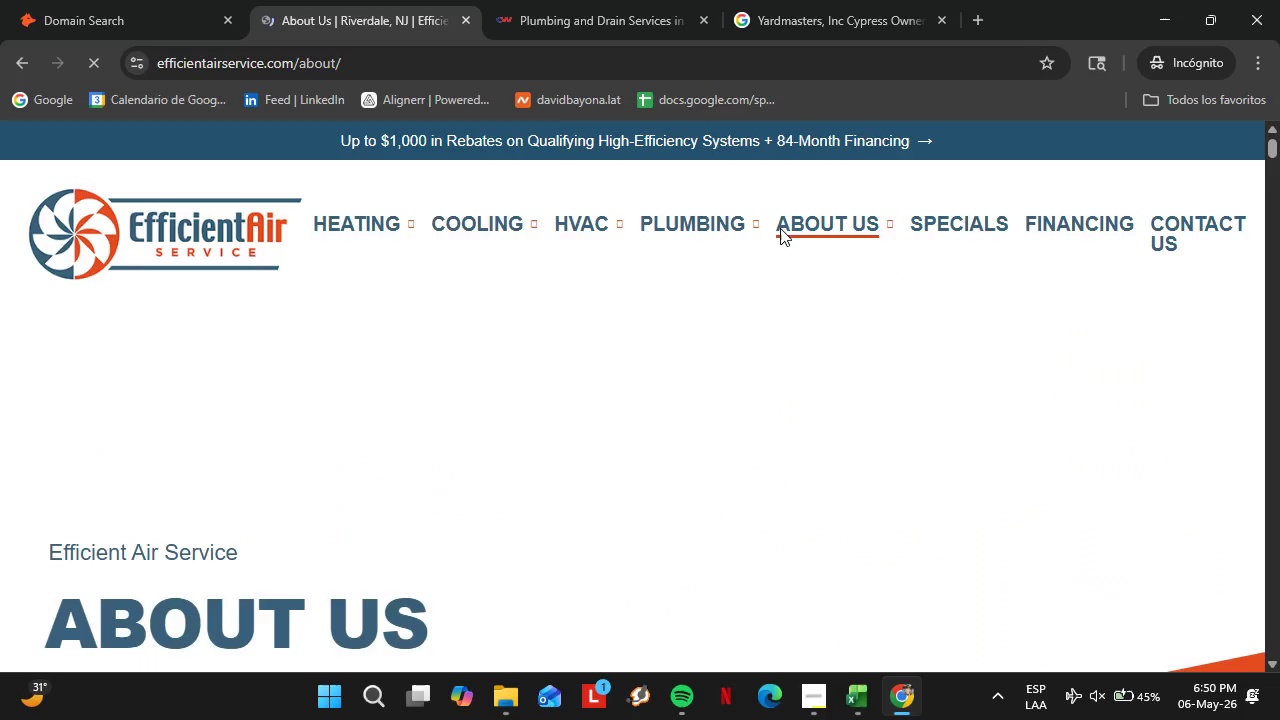 
scroll: coordinate [319, 474], scroll_direction: down, amount: 18.0
 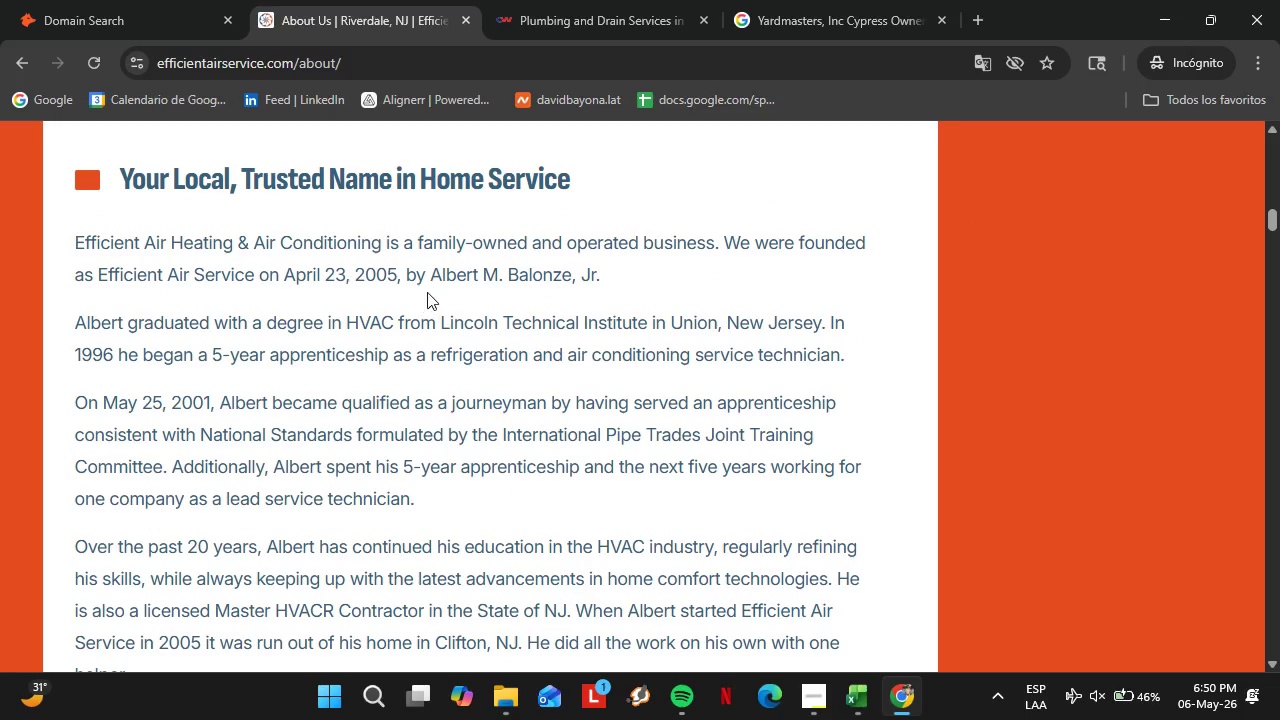 
left_click_drag(start_coordinate=[440, 277], to_coordinate=[568, 273])
 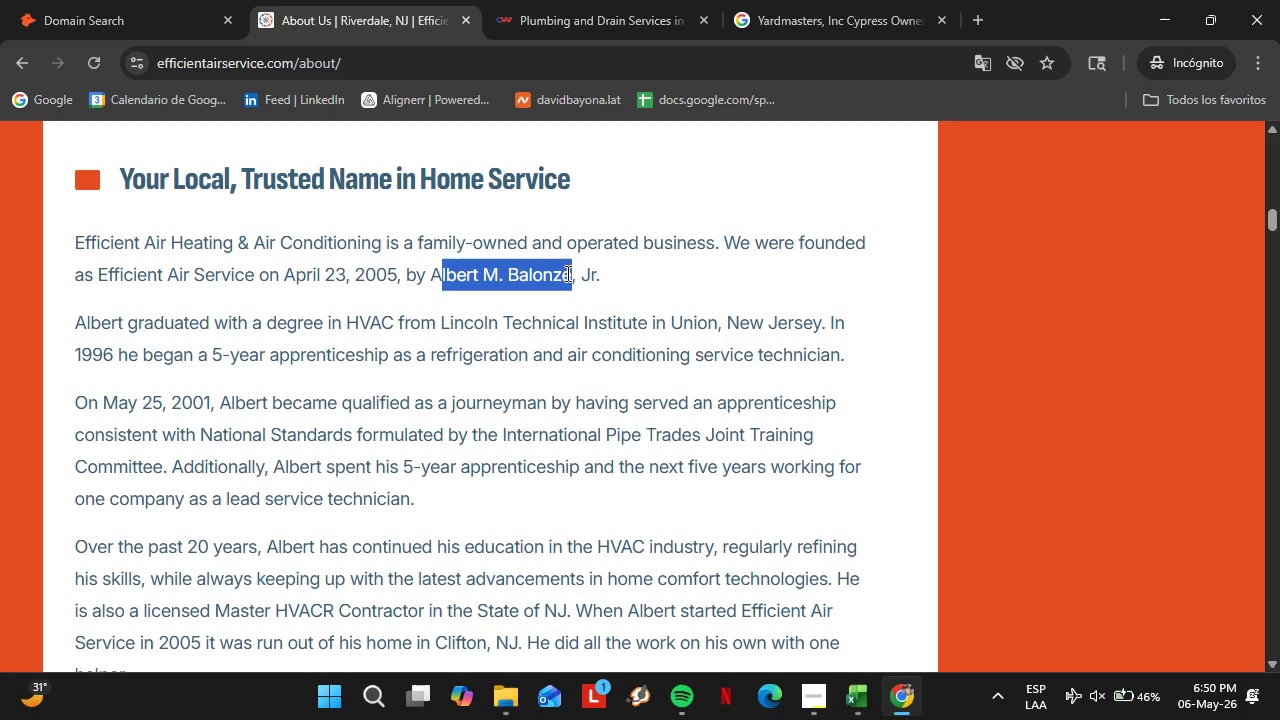 
key(Control+C)
 